 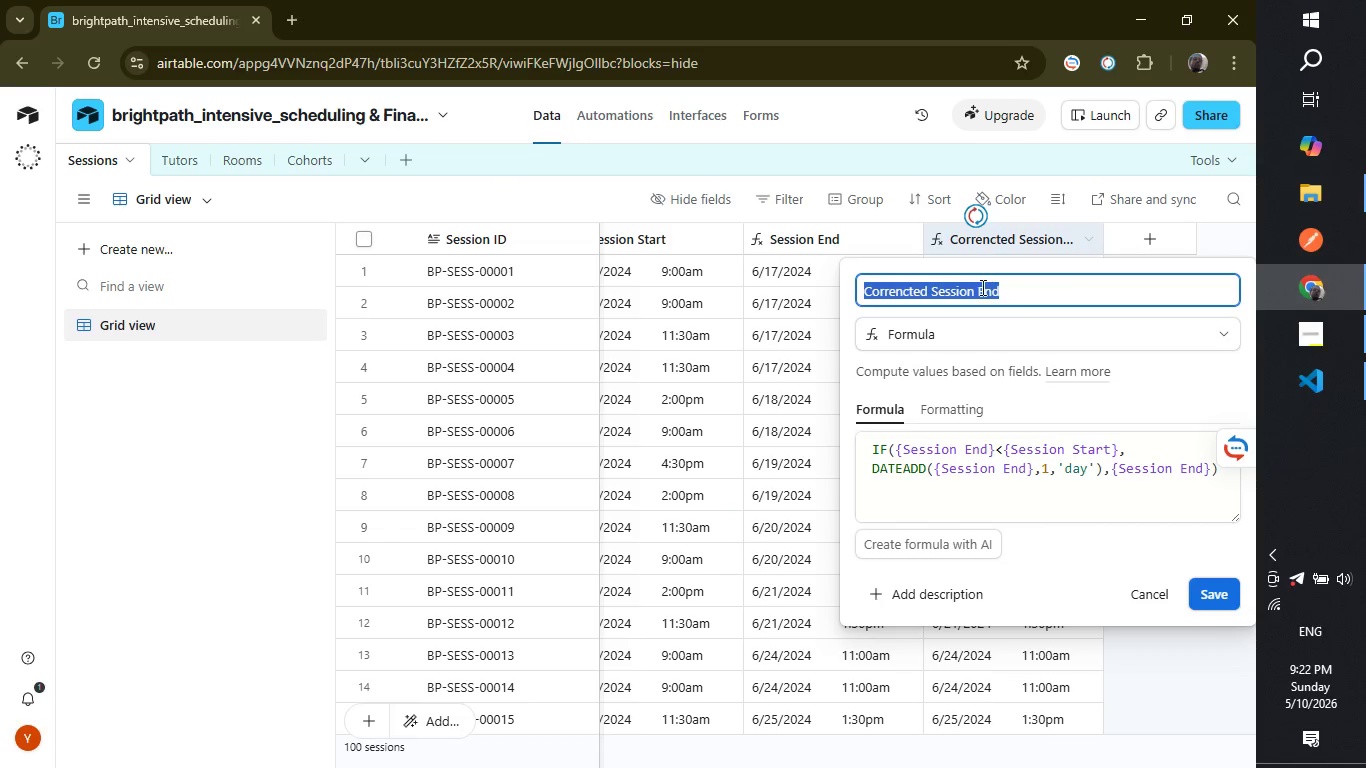 
left_click([898, 285])
 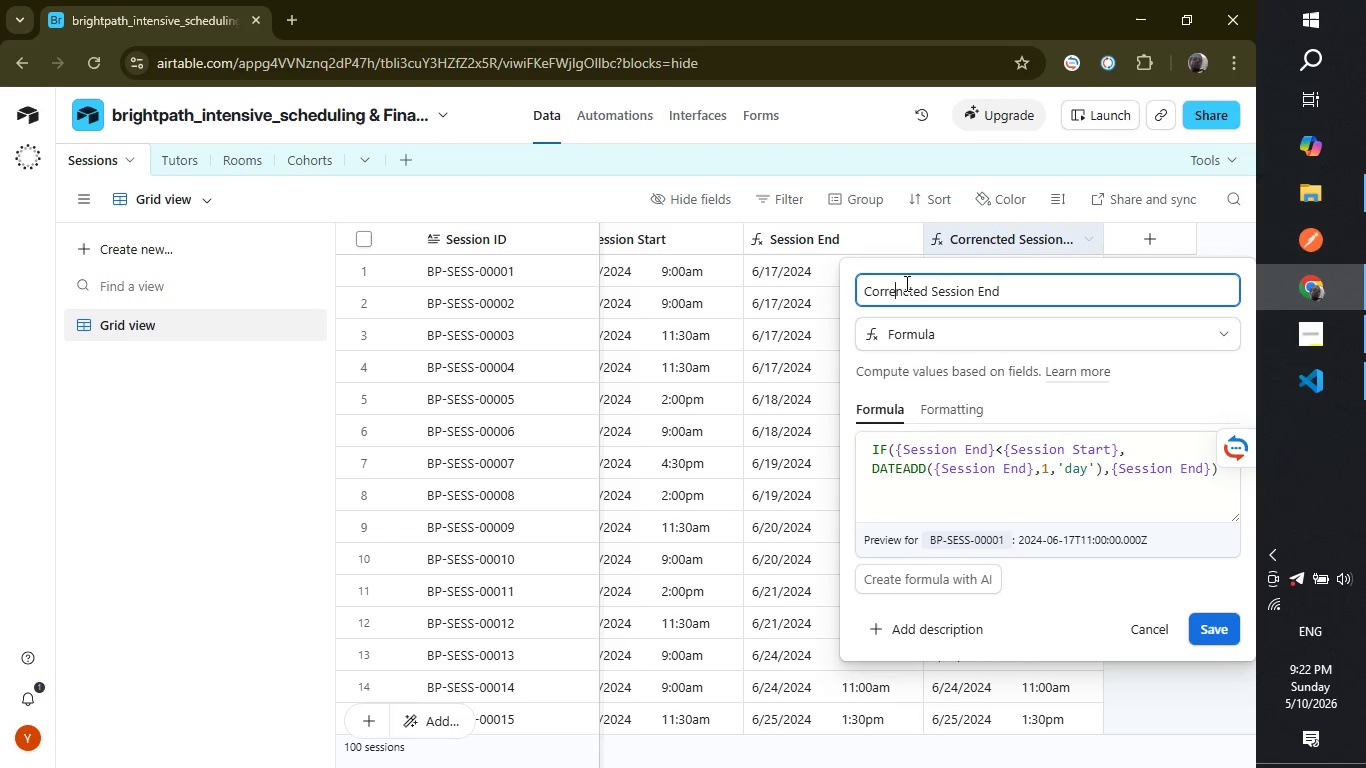 
left_click([905, 283])
 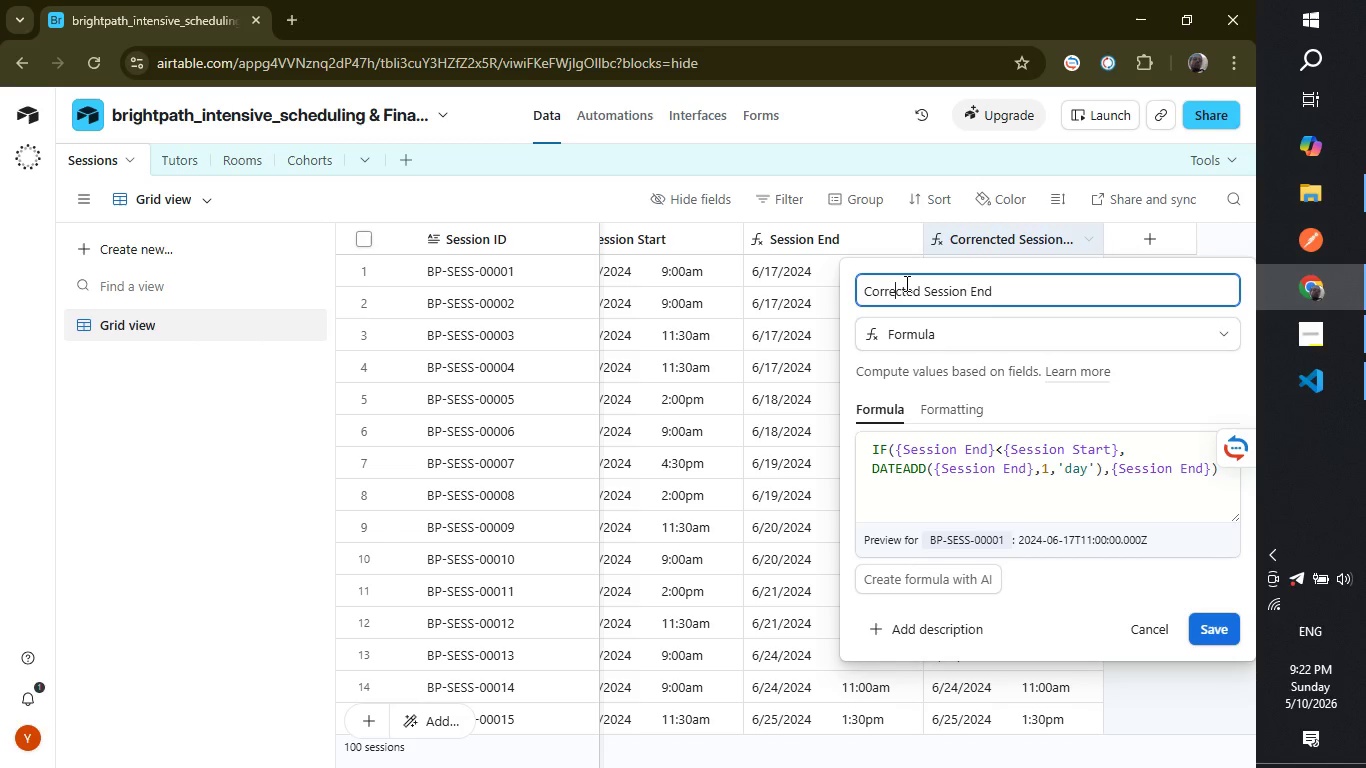 
key(Backspace)
 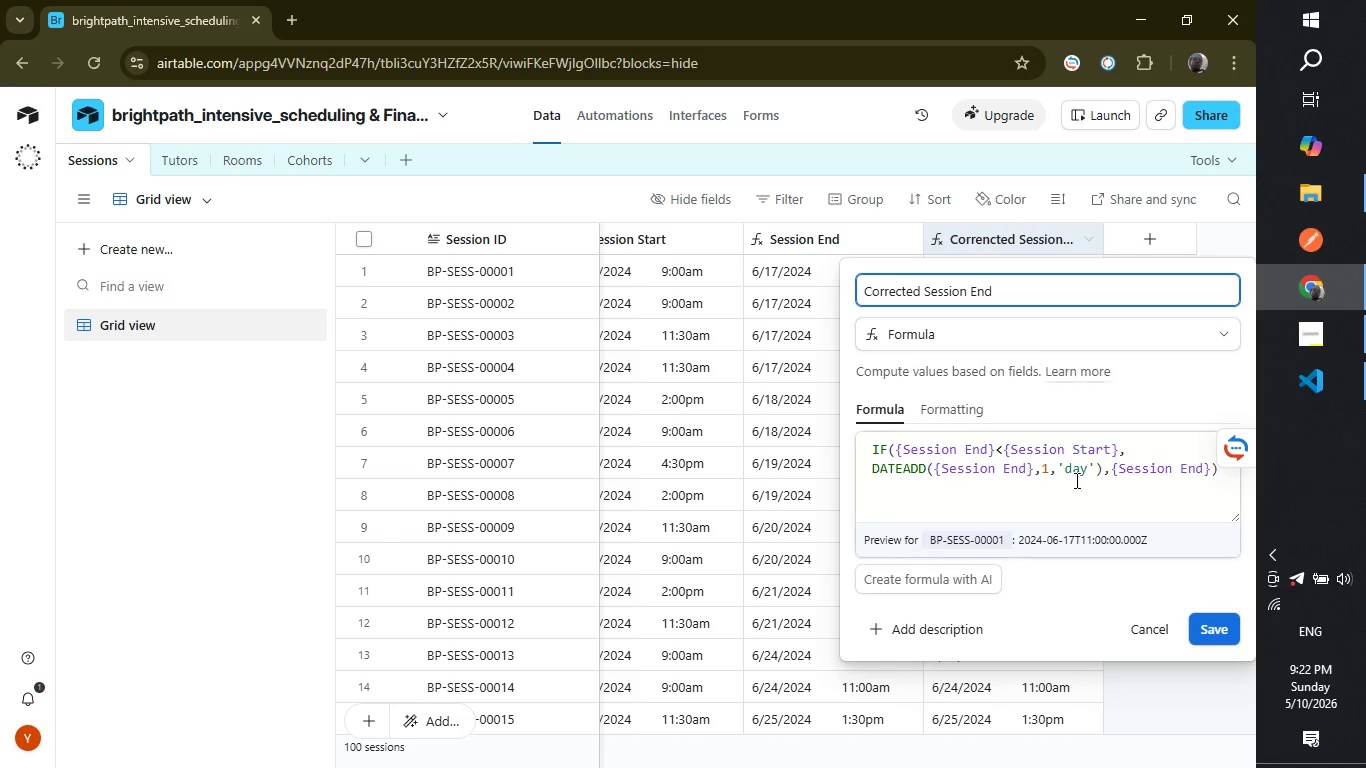 
wait(7.27)
 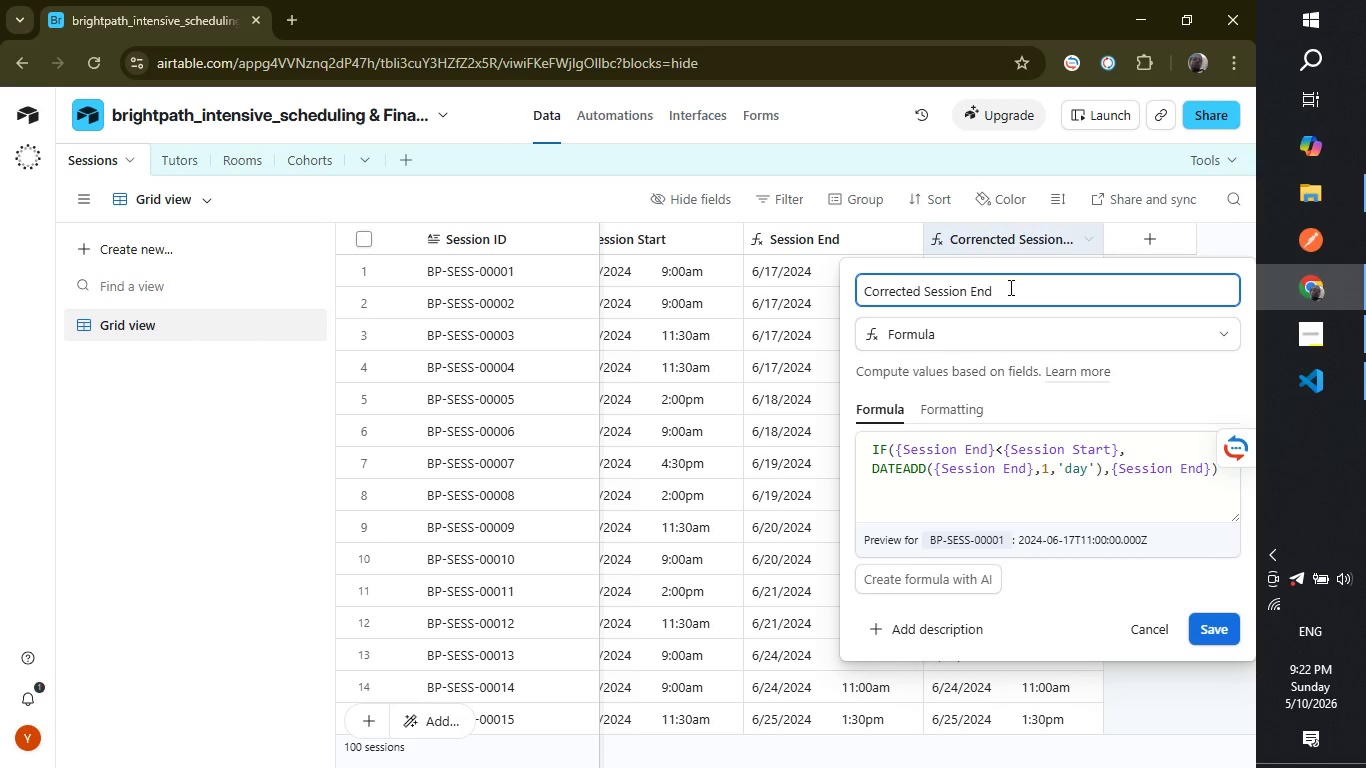 
left_click([1216, 619])
 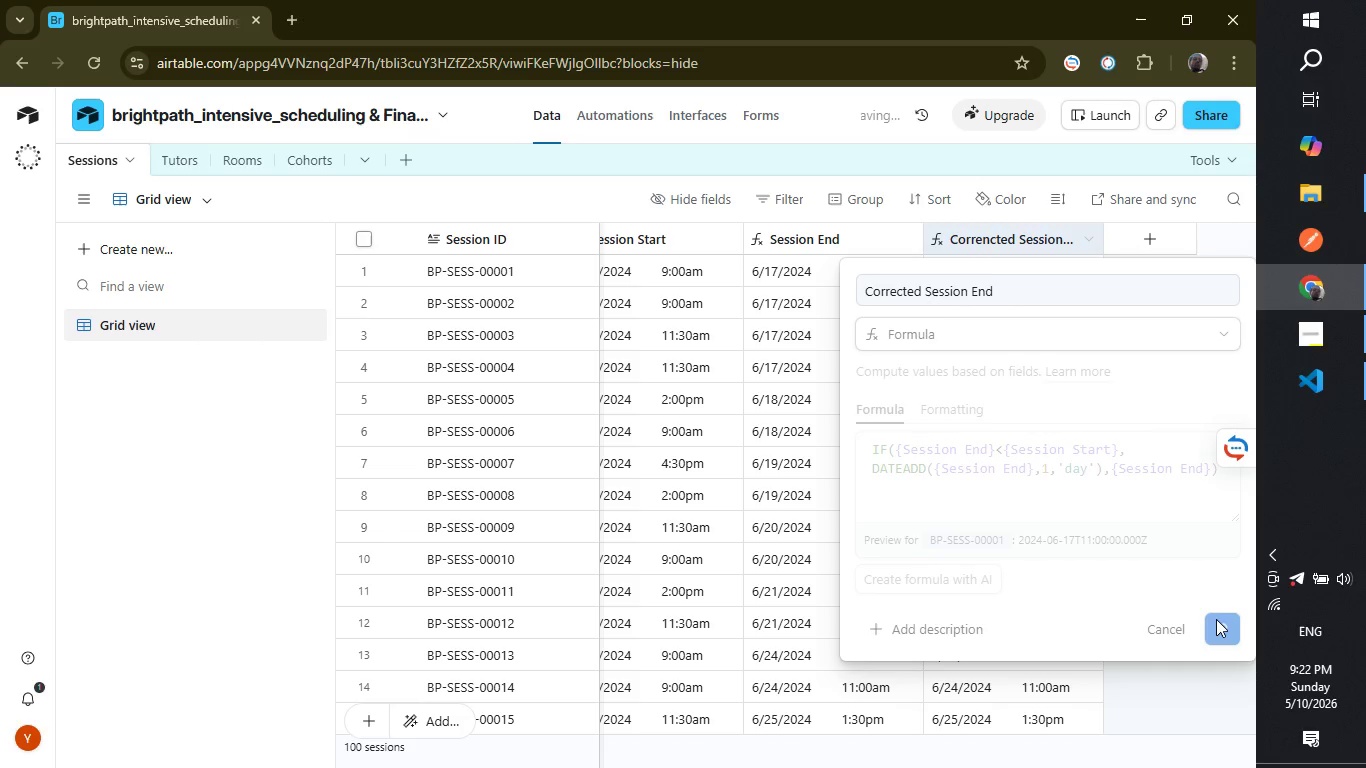 
wait(12.92)
 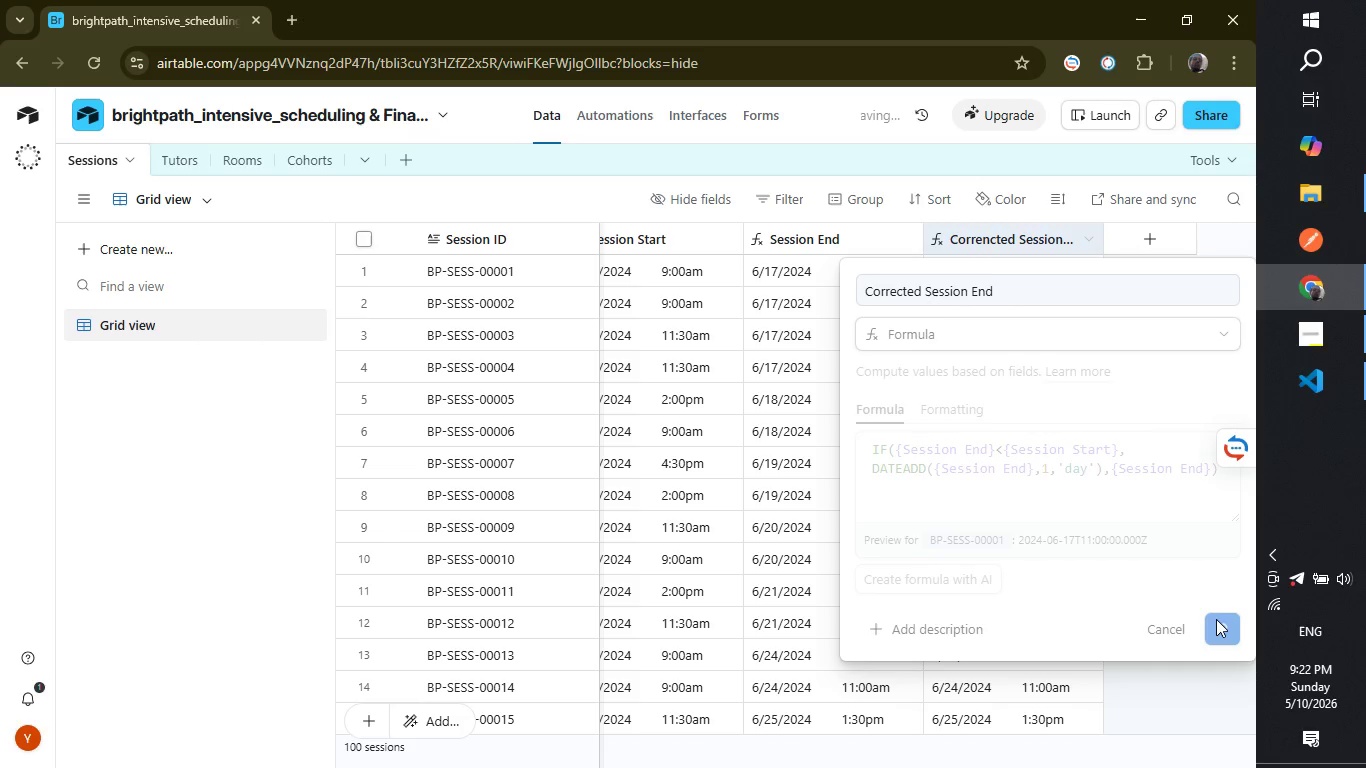 
left_click([1146, 226])
 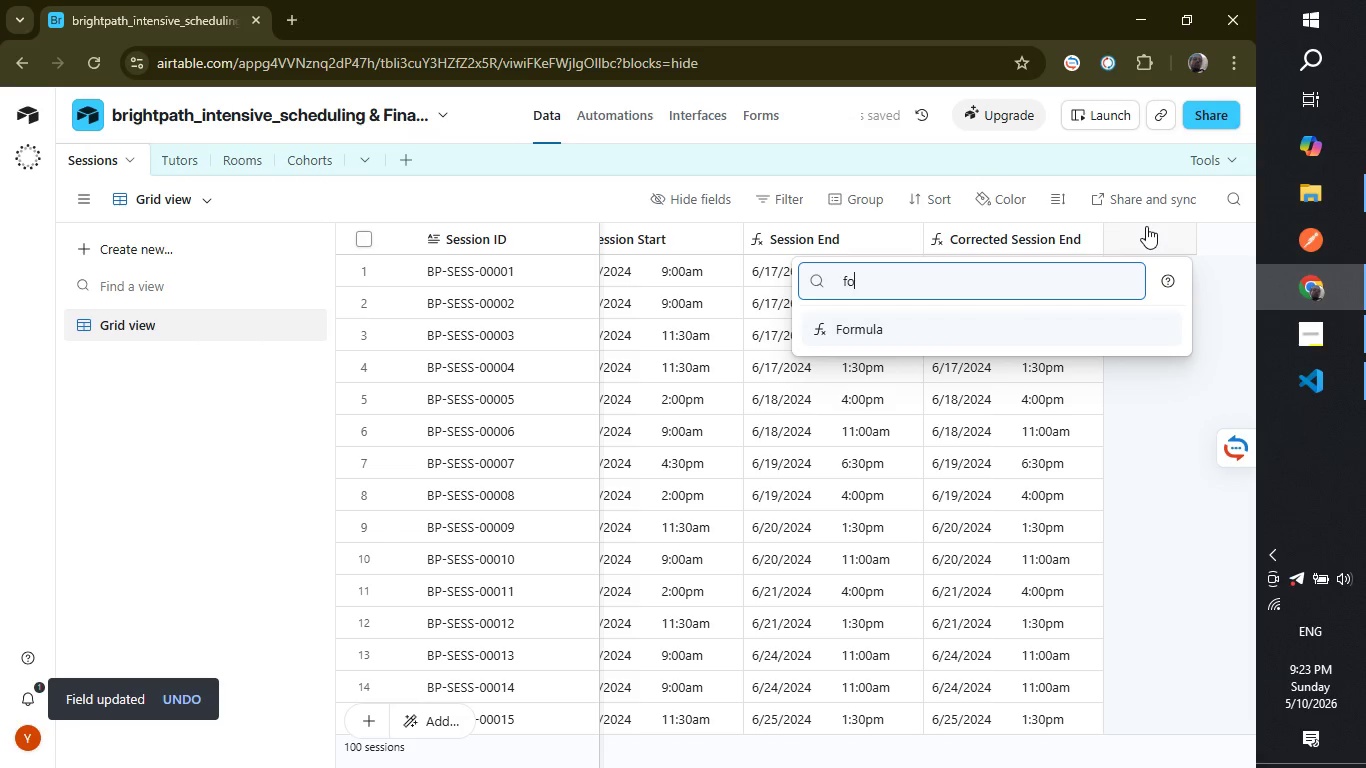 
type(for)
 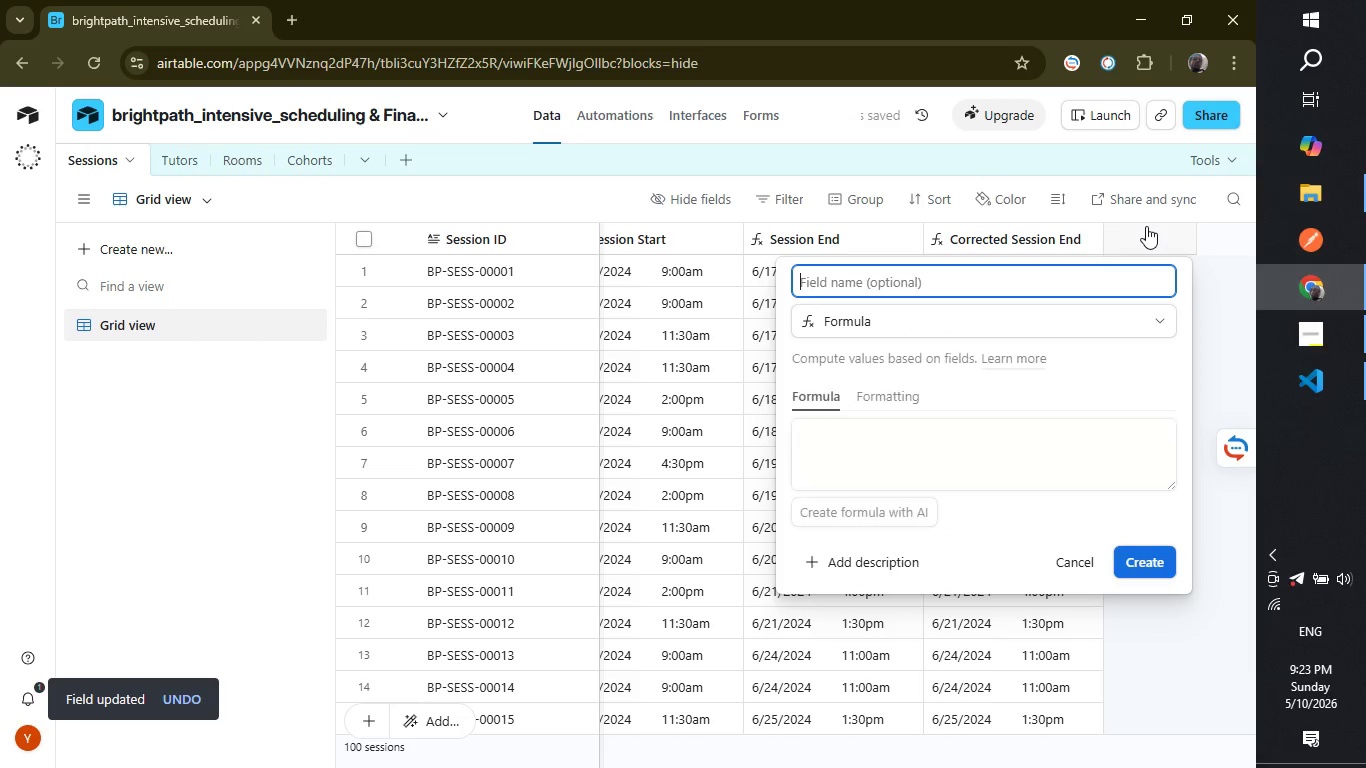 
key(Enter)
 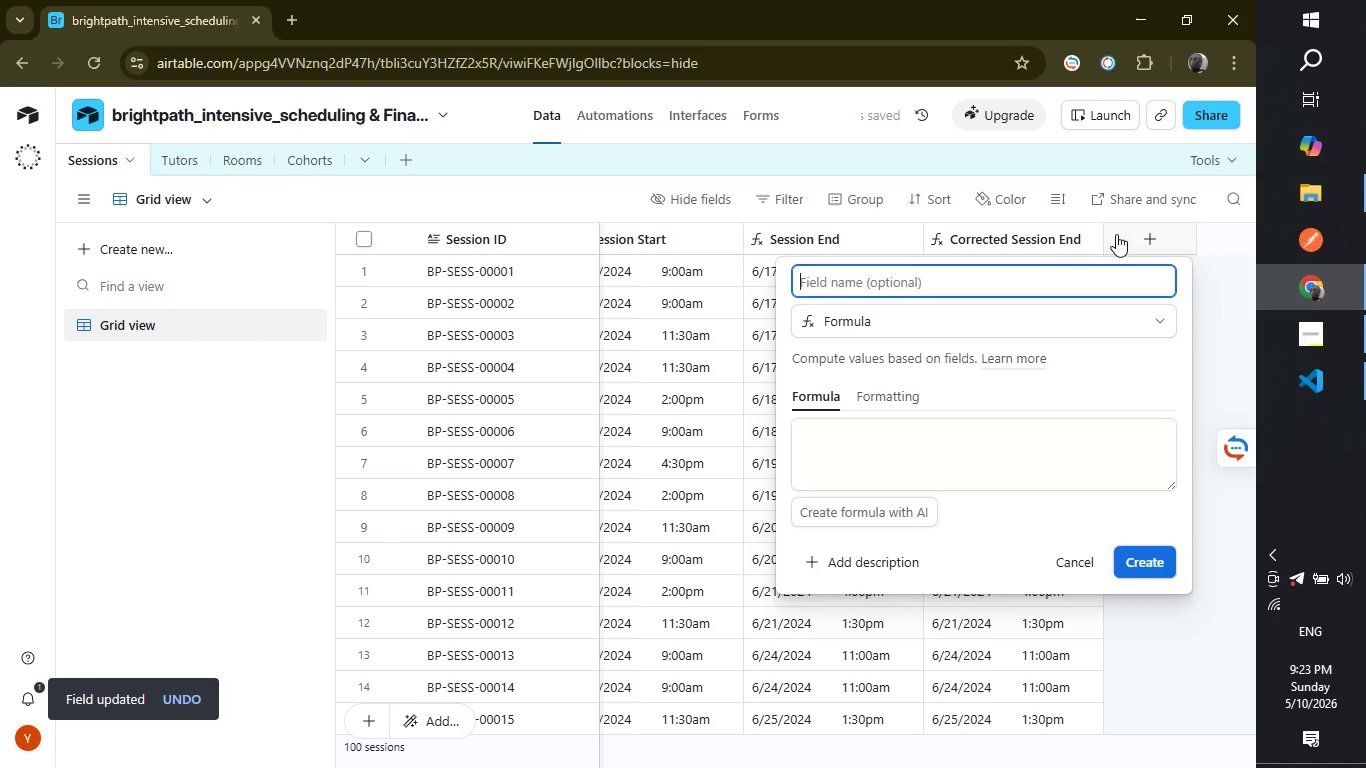 
type(Duration Hours)
 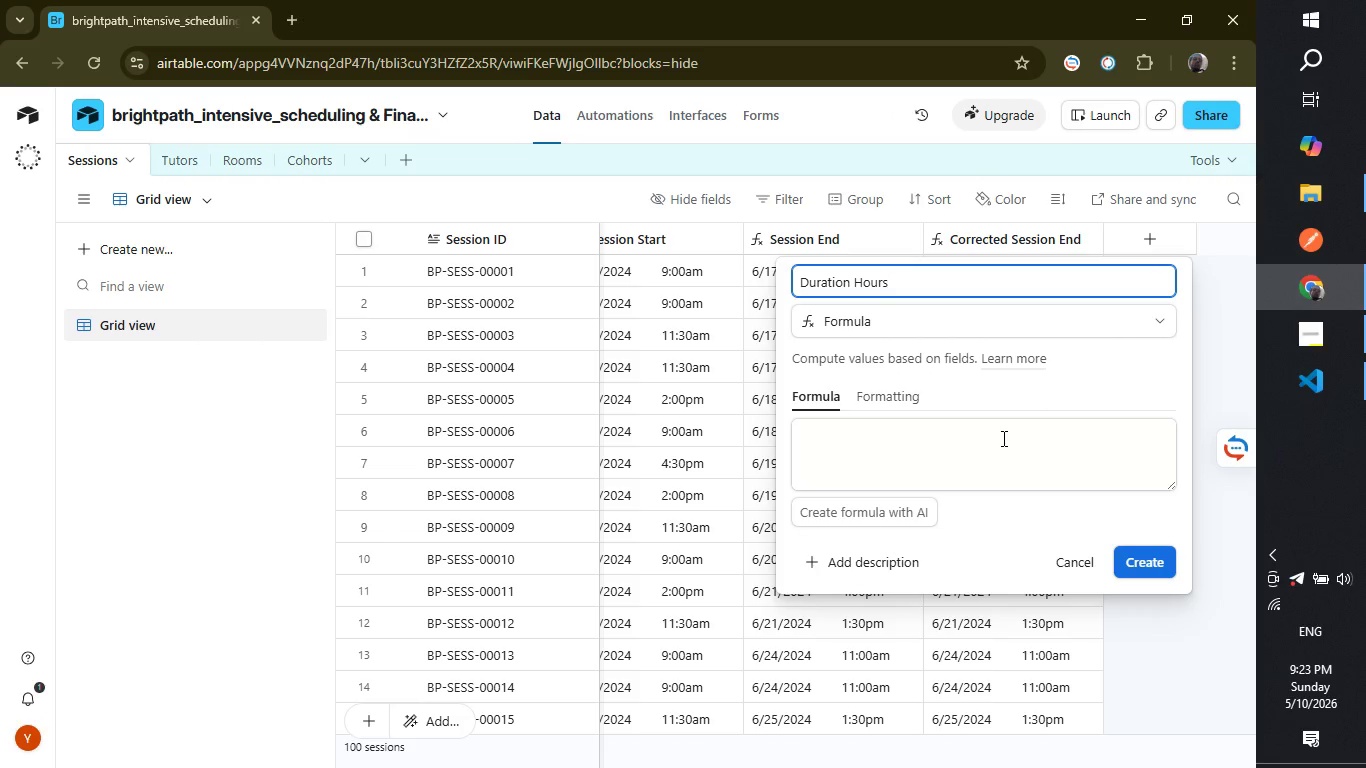 
left_click([1002, 438])
 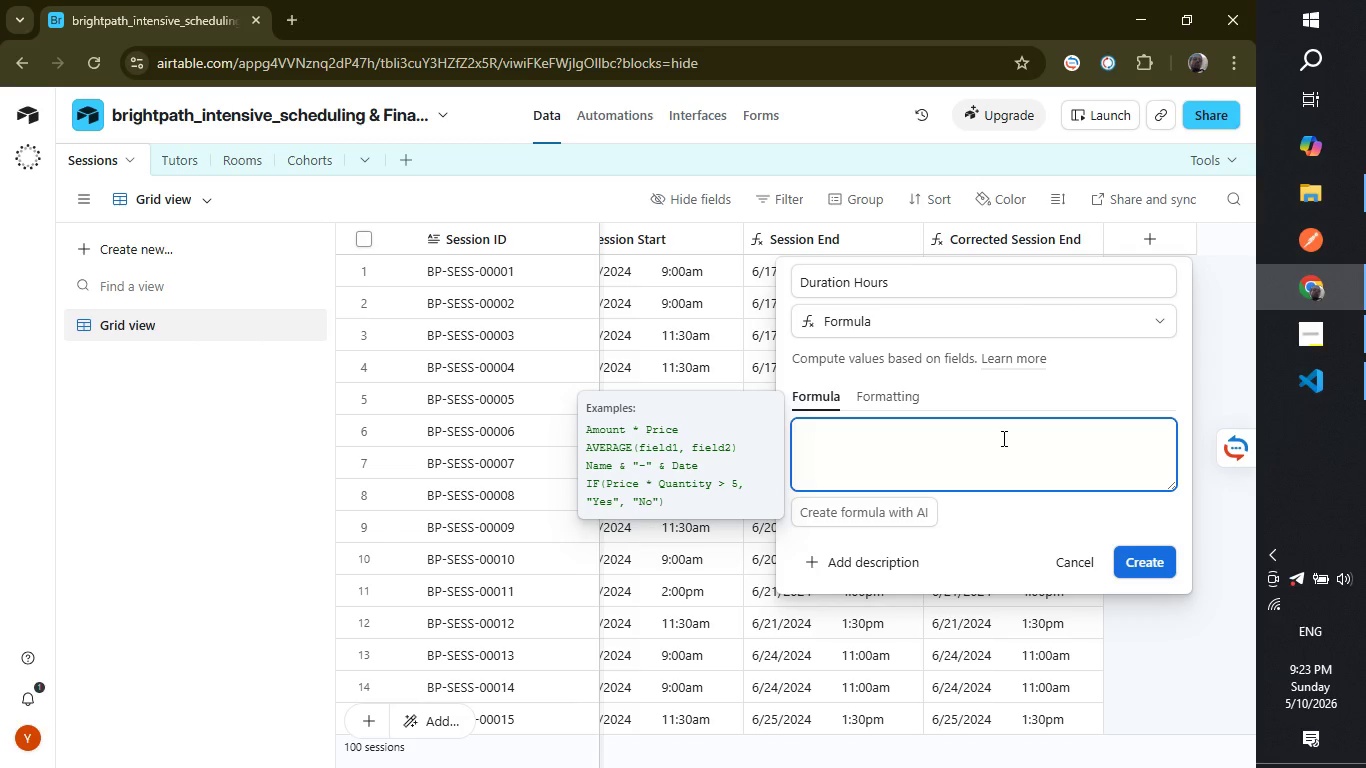 
type(datetime_Di)
 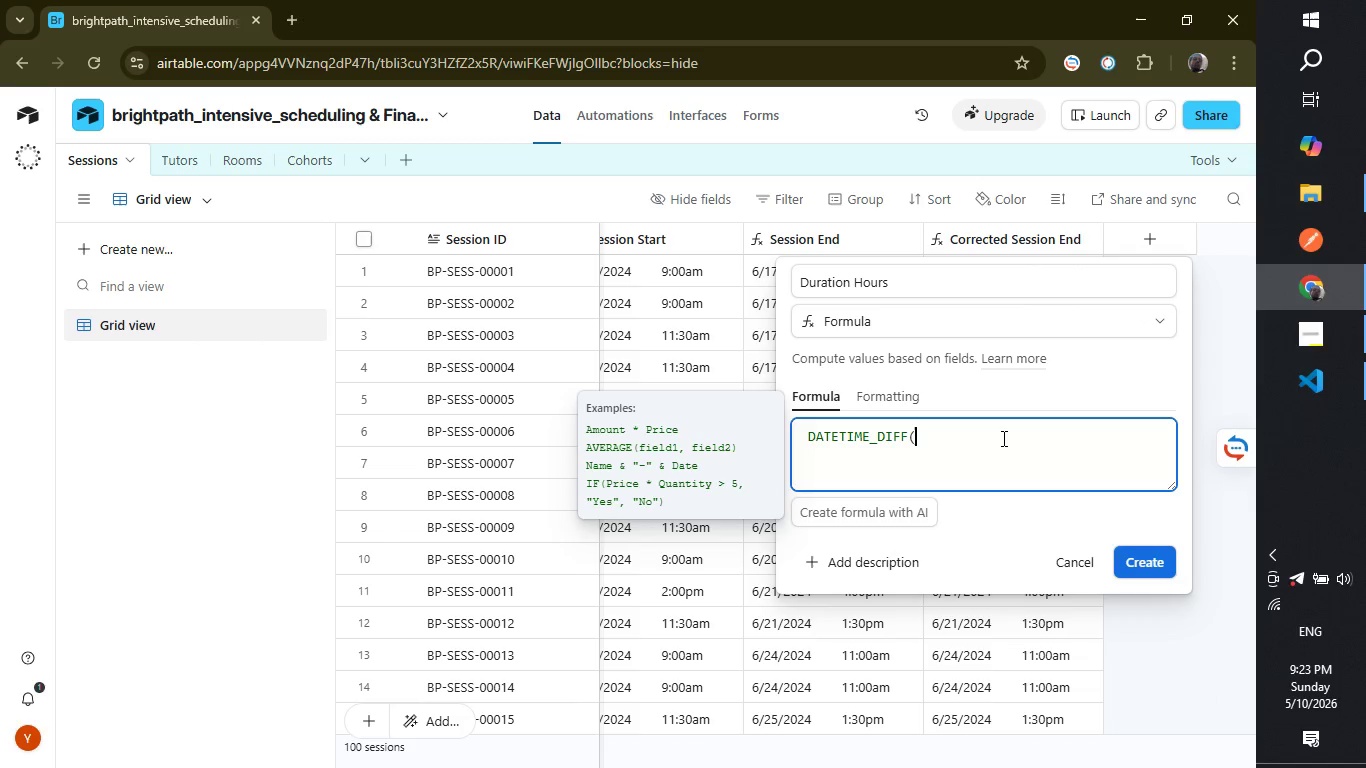 
key(Enter)
 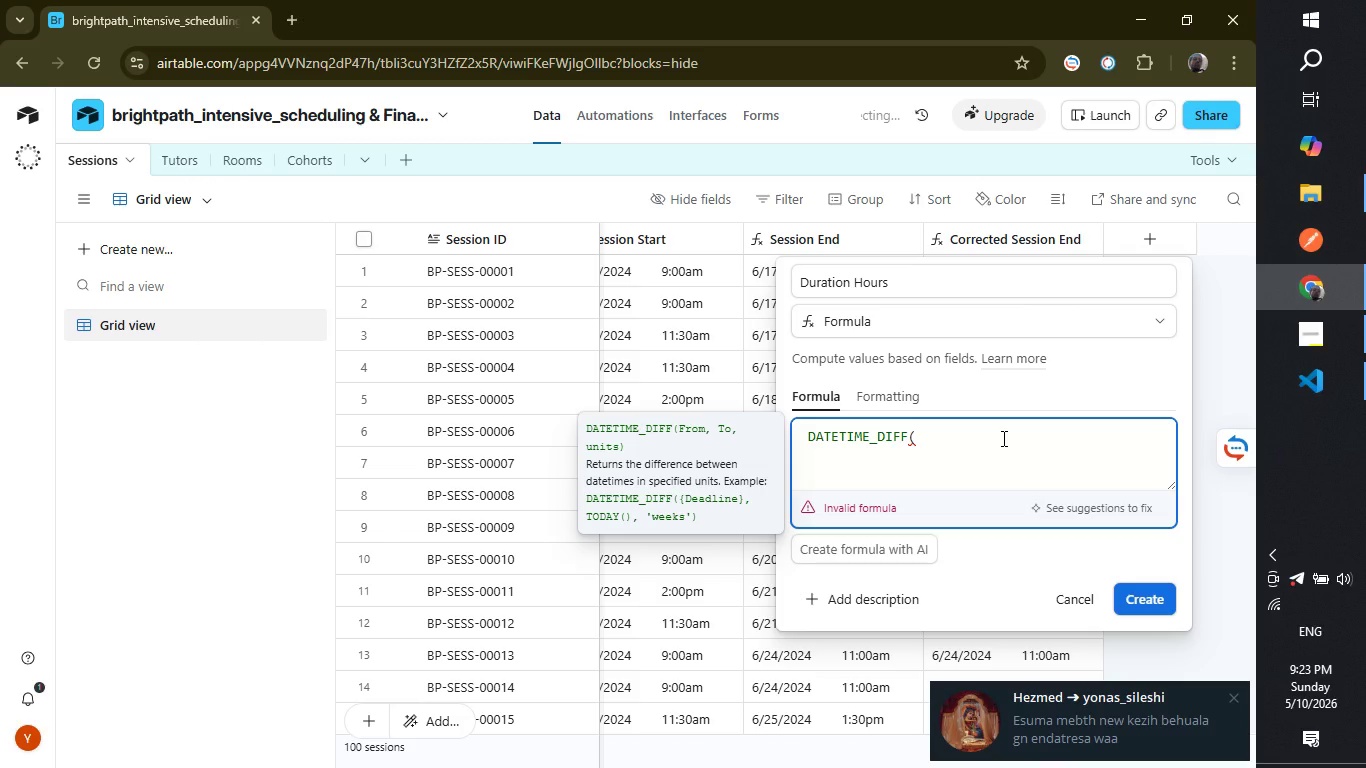 
wait(15.28)
 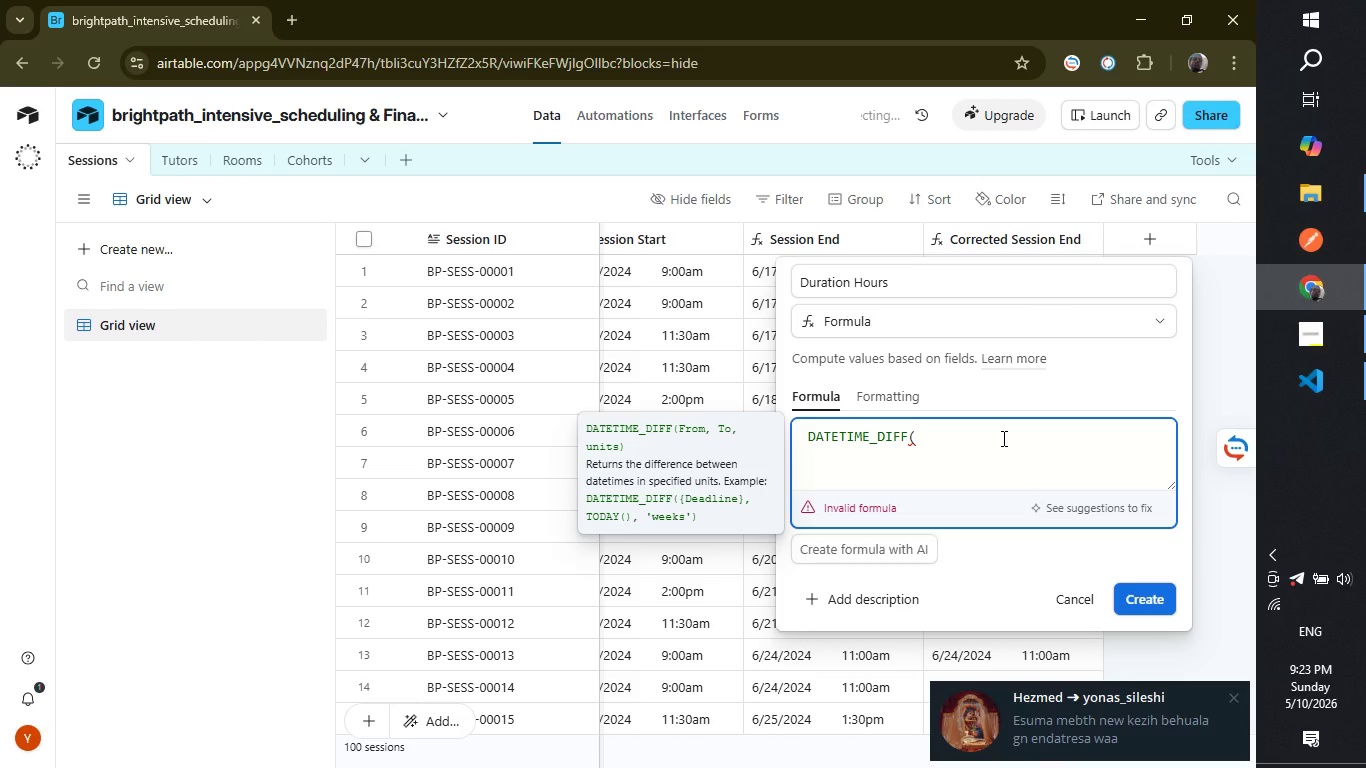 
left_click([1189, 725])
 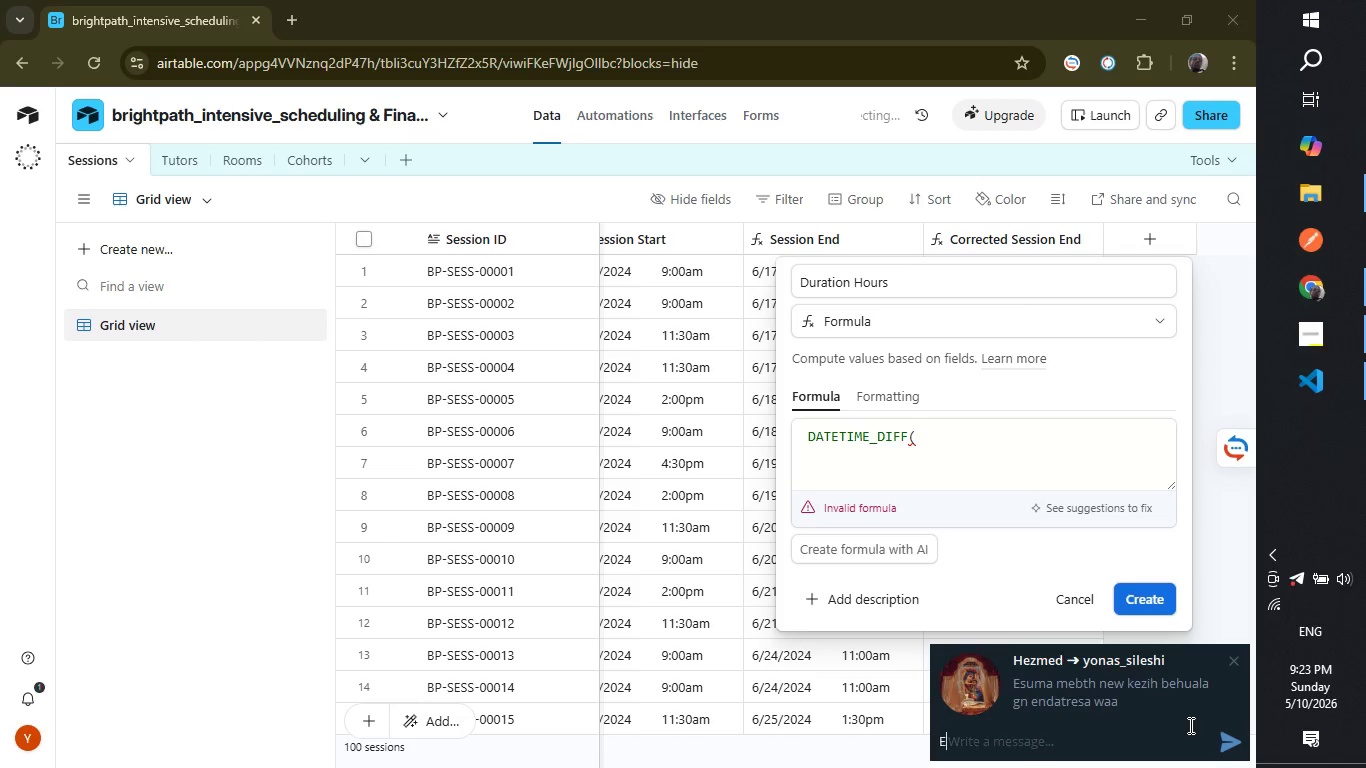 
type(endet biye resalehu ahunm slalawoku)
 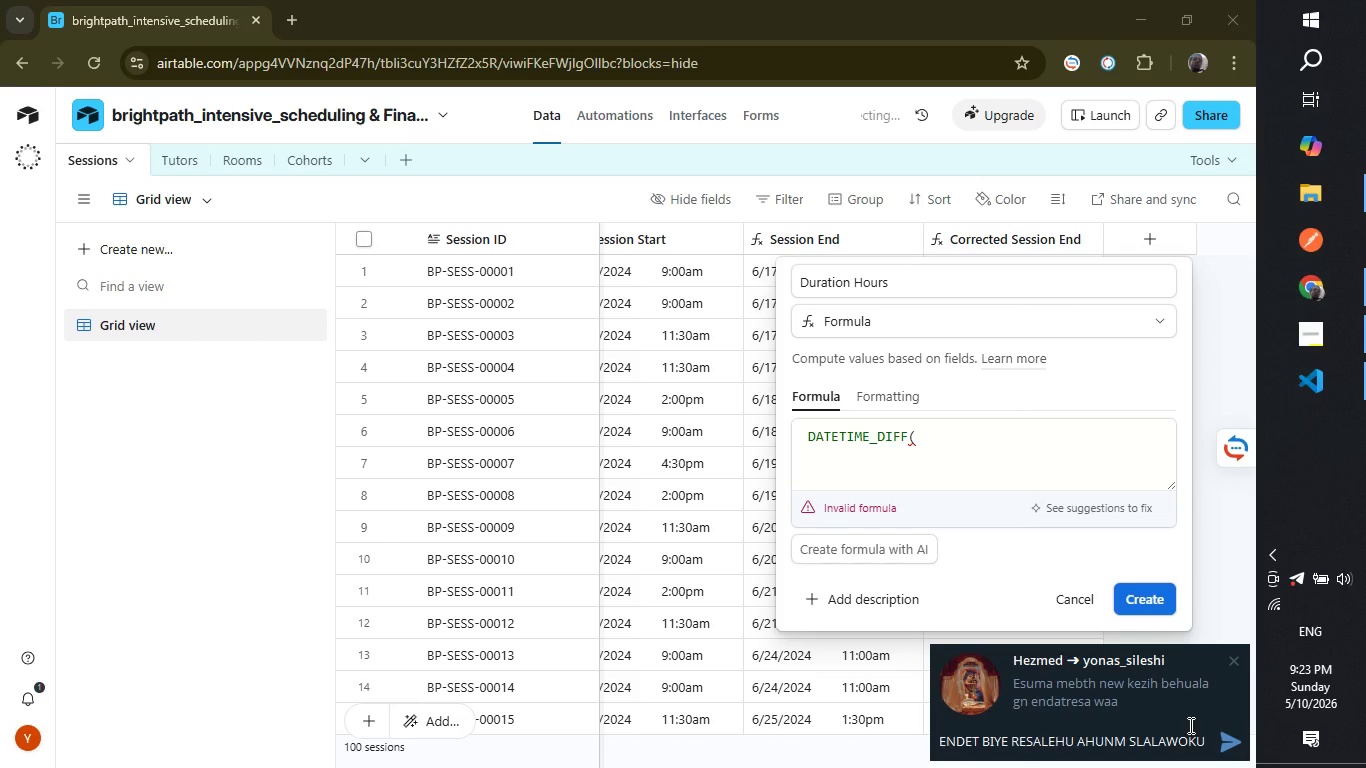 
hold_key(key=Backspace, duration=1.38)
 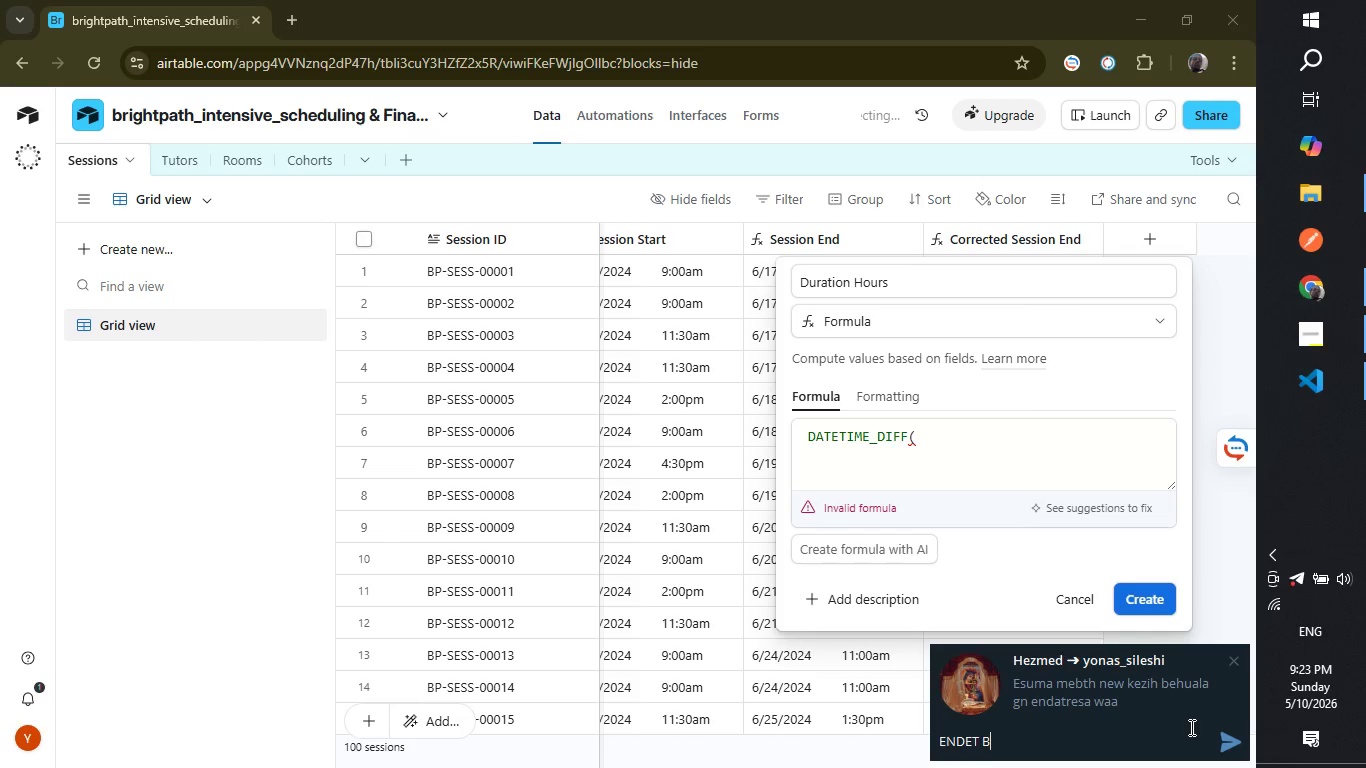 
type(biye red)
key(Backspace)
type(salehu kezi heh)
key(Backspace)
key(Backspace)
key(Backspace)
type(behualama)
 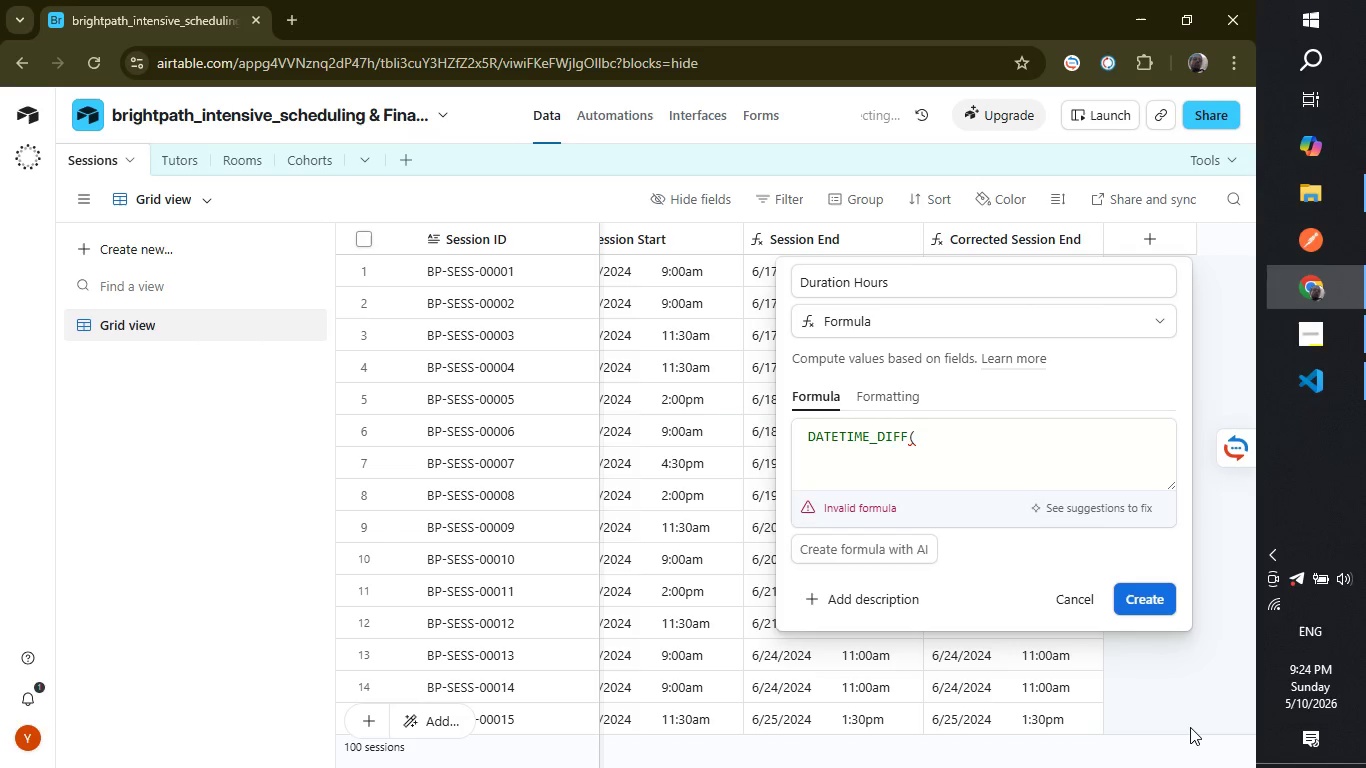 
key(Enter)
 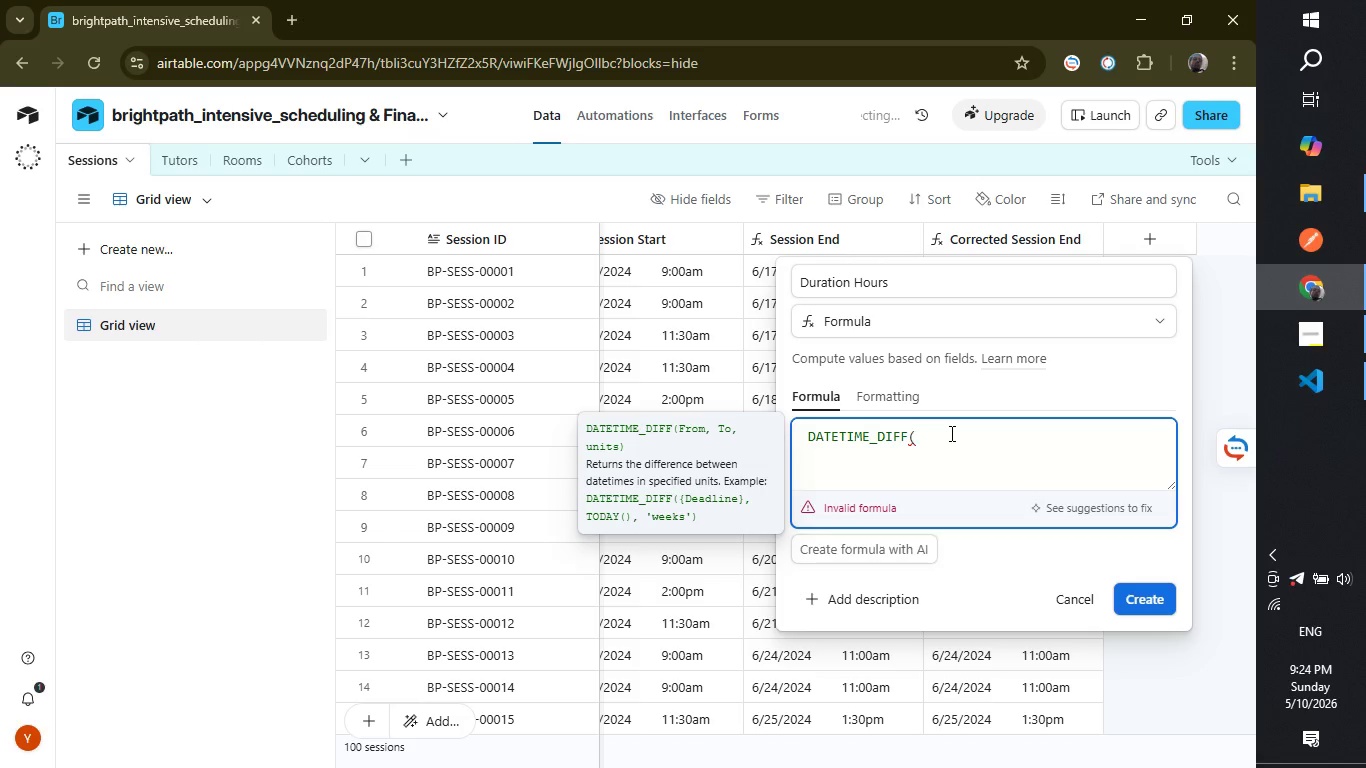 
wait(12.19)
 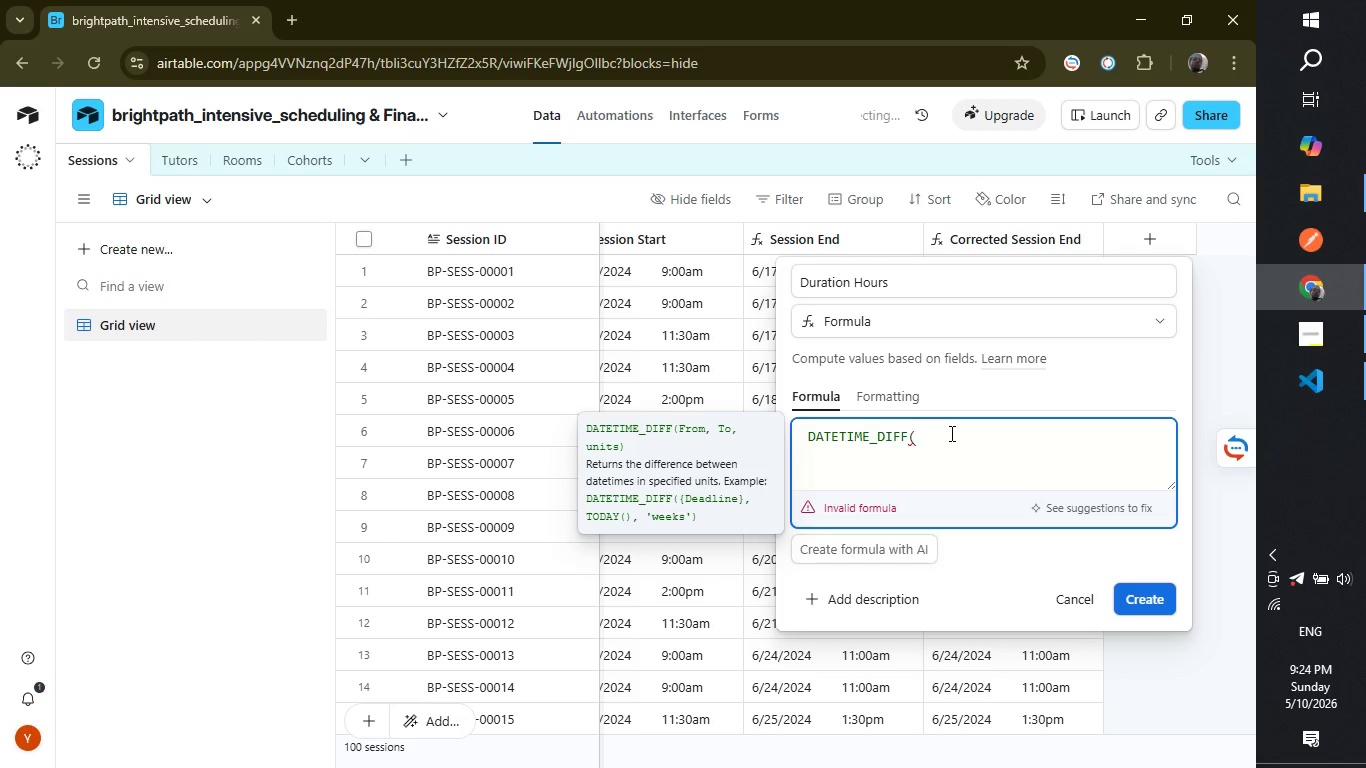 
type({corre)
 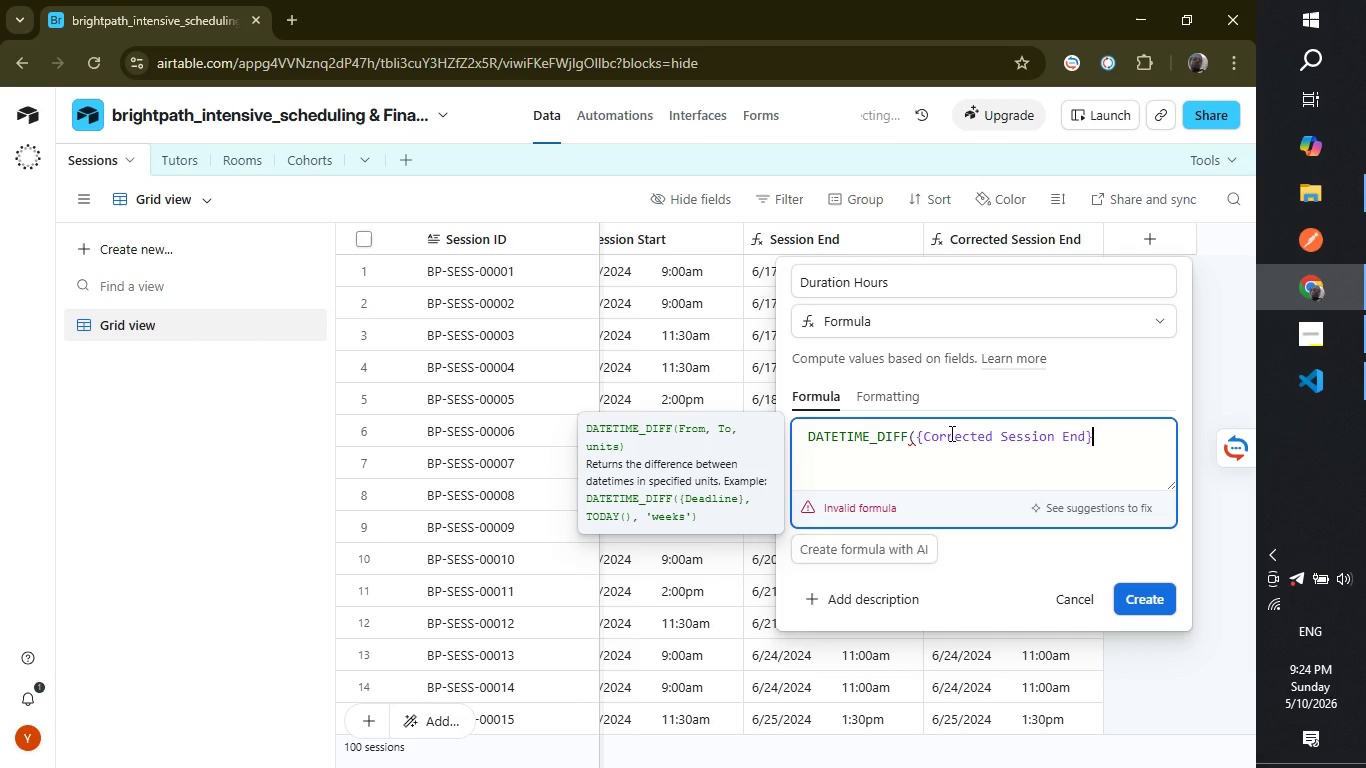 
key(Enter)
 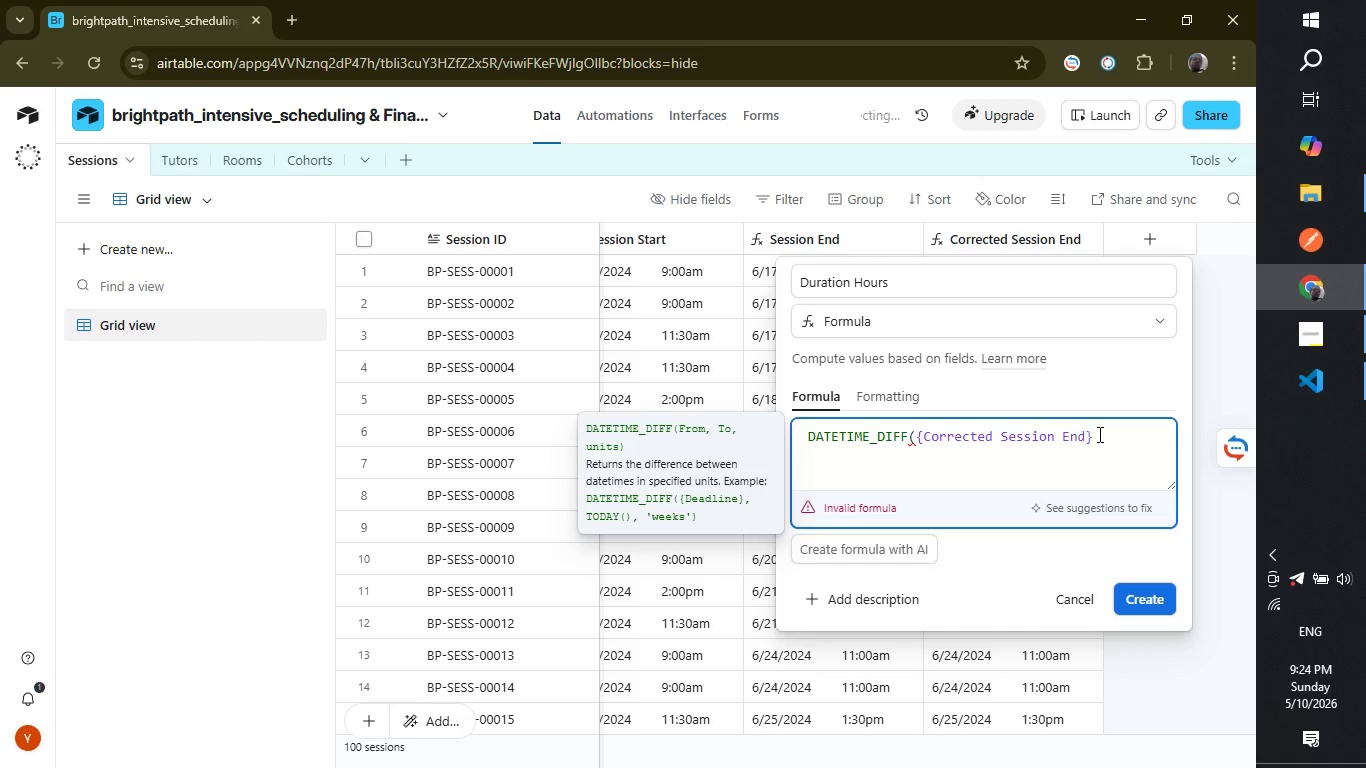 
type(,{session s)
 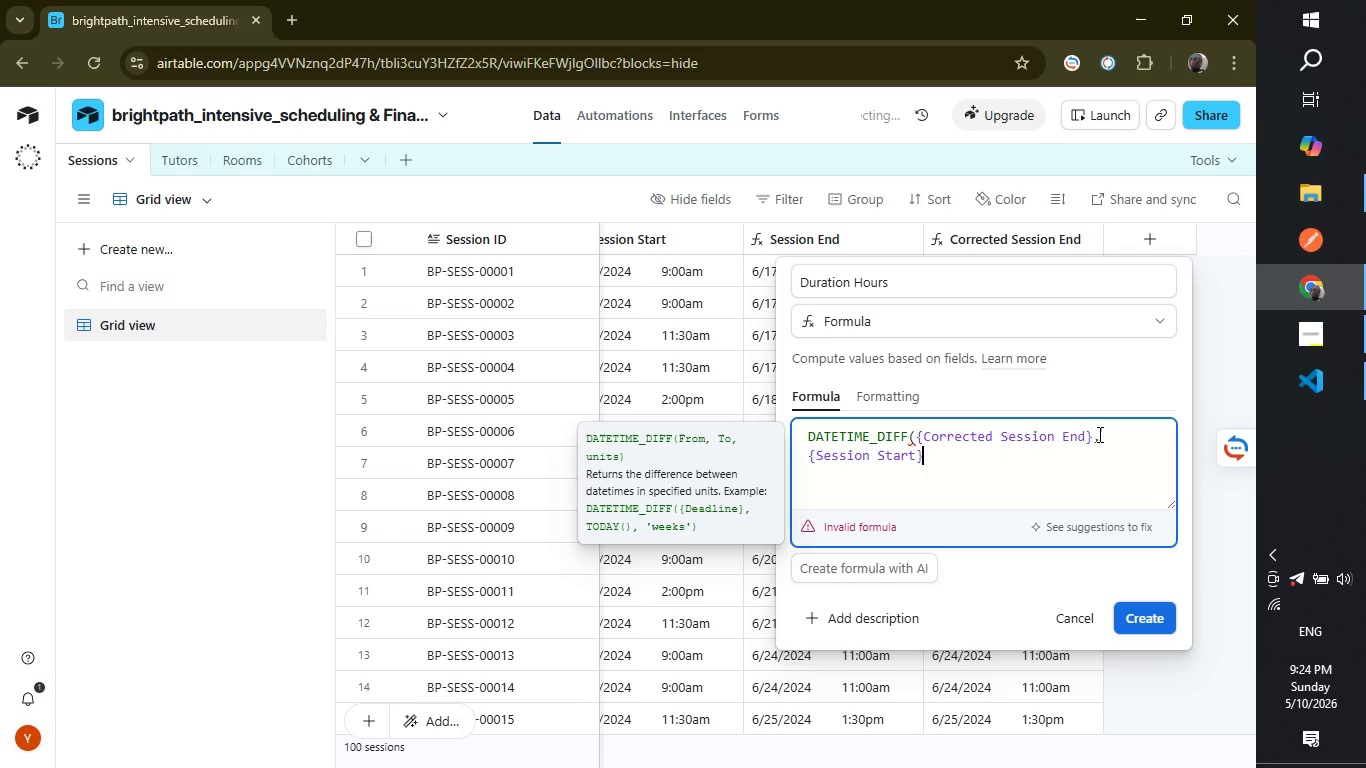 
key(Enter)
 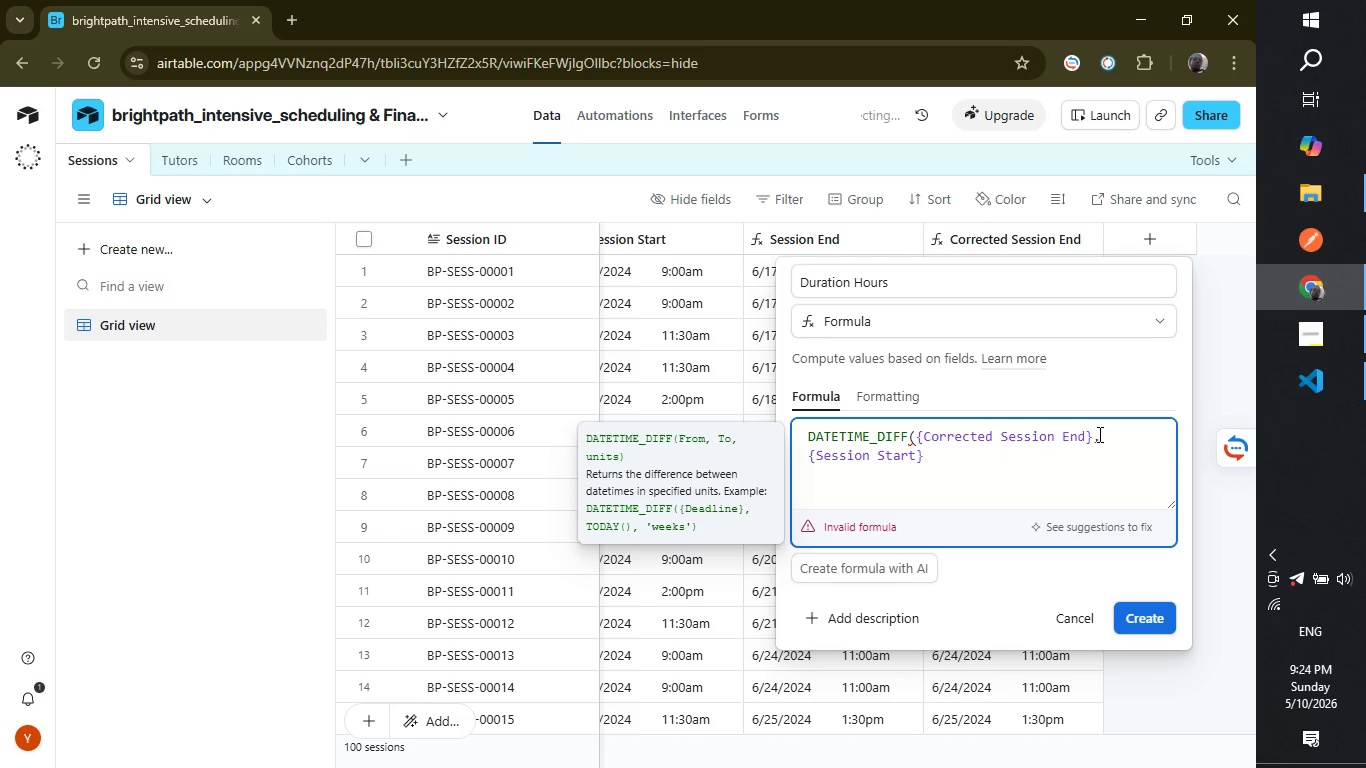 
type(,'MINUTES)
 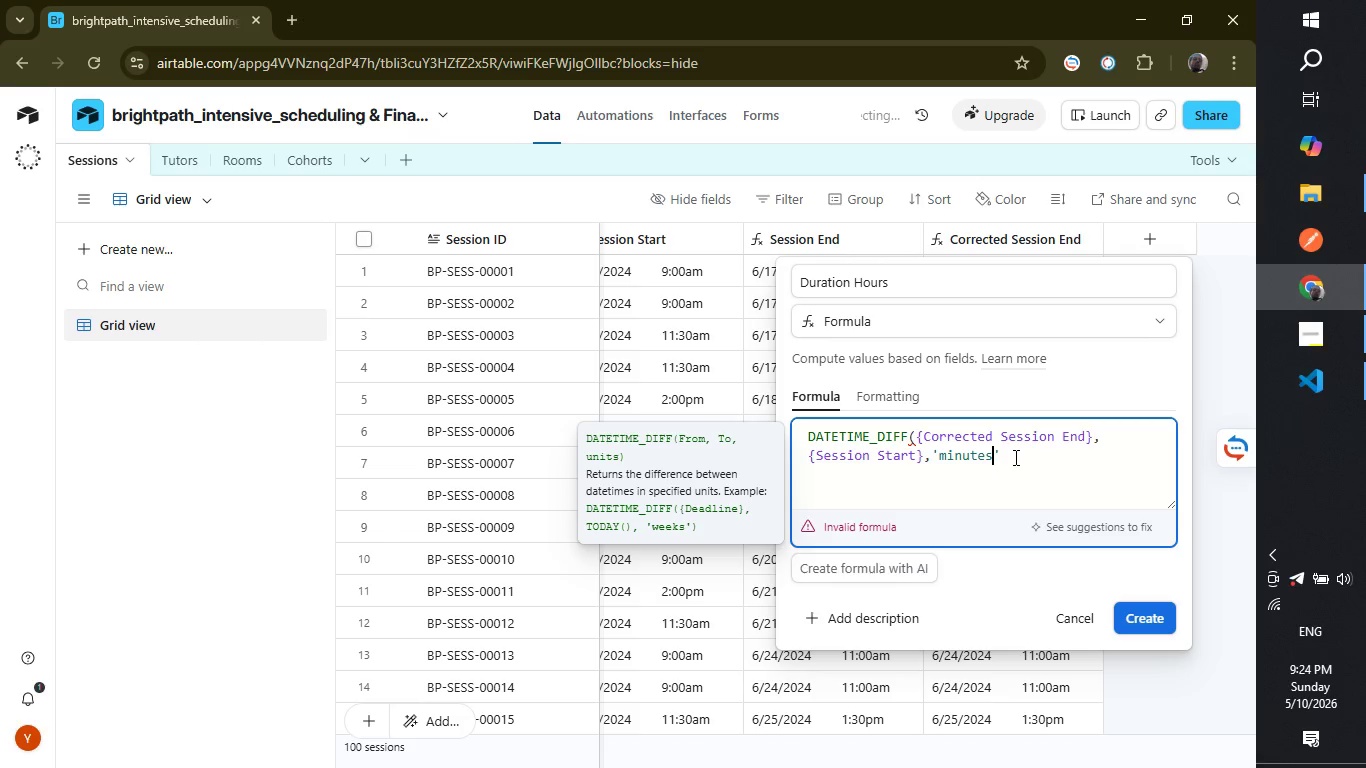 
wait(6.33)
 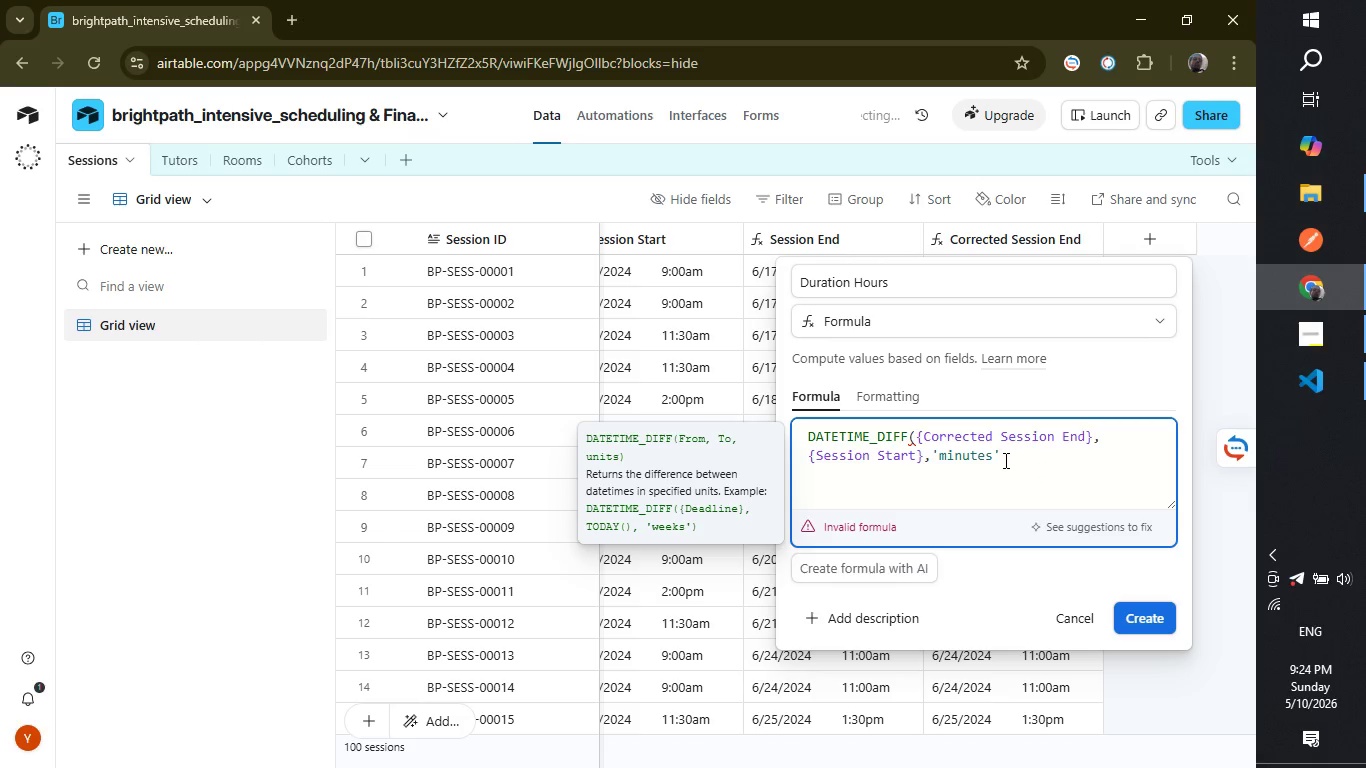 
left_click([1014, 457])
 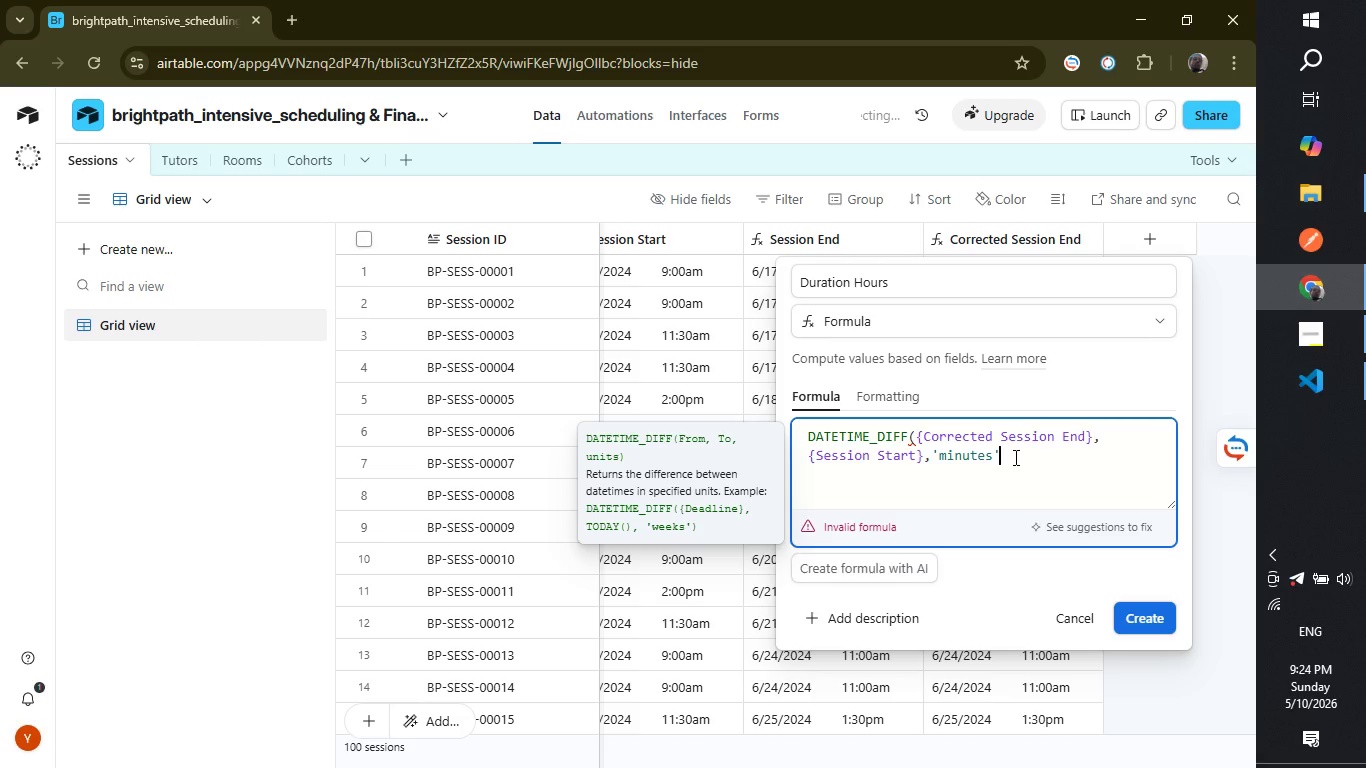 
type()/60)
 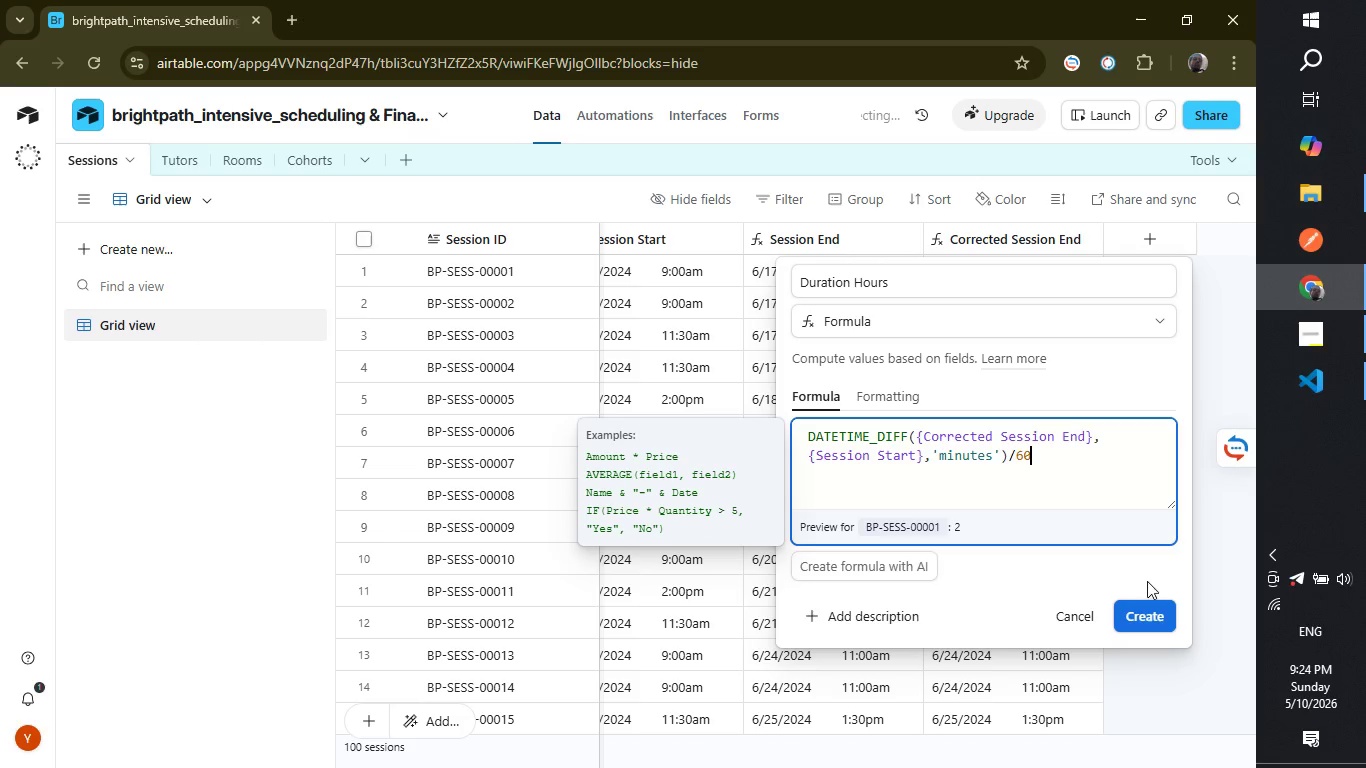 
wait(6.28)
 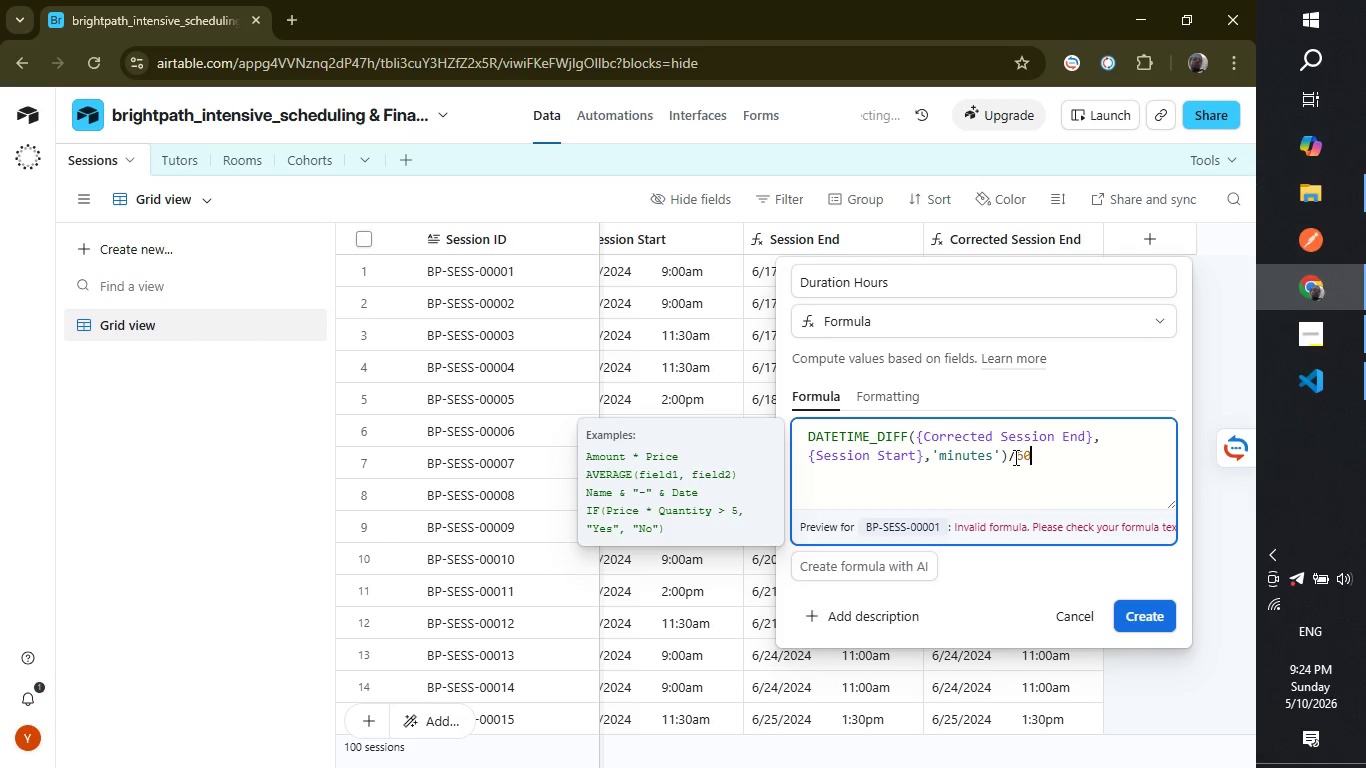 
left_click([1145, 612])
 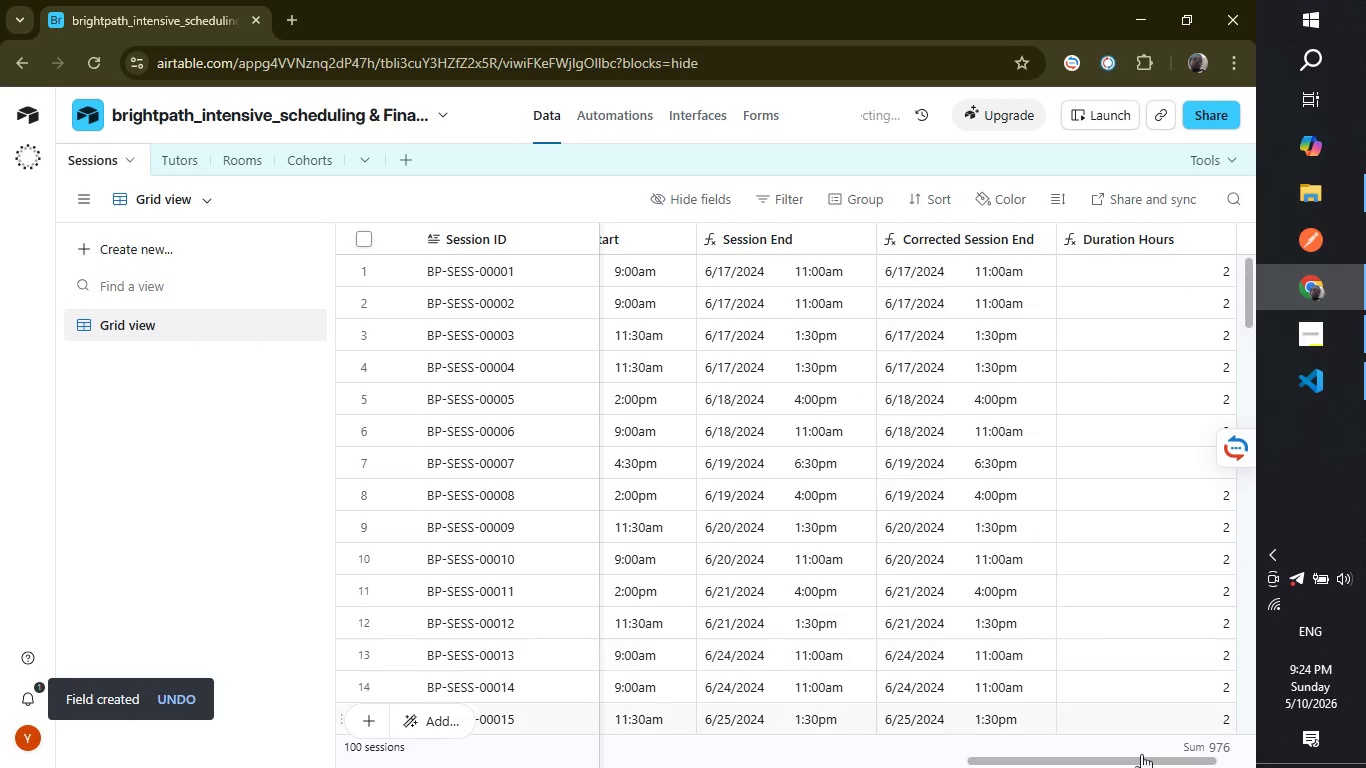 
wait(6.02)
 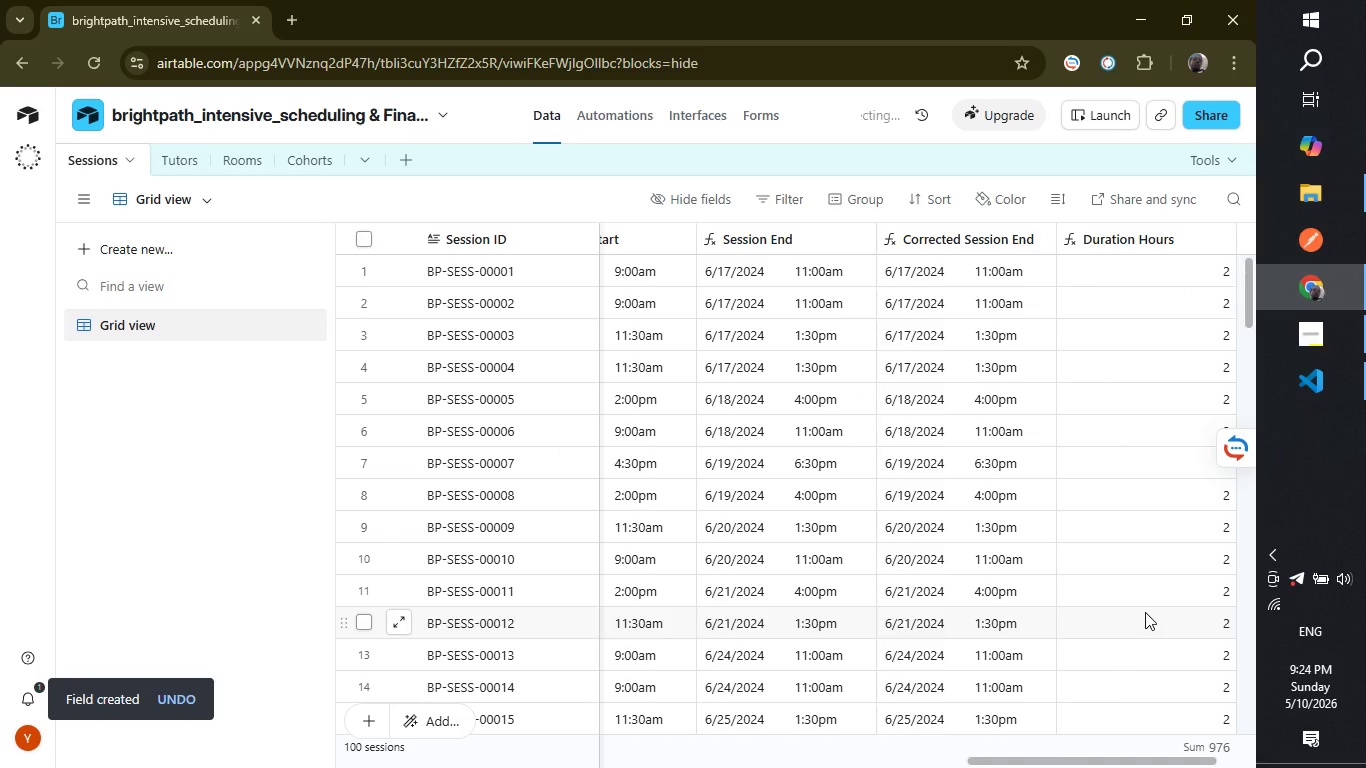 
left_click_drag(start_coordinate=[1117, 761], to_coordinate=[1162, 754])
 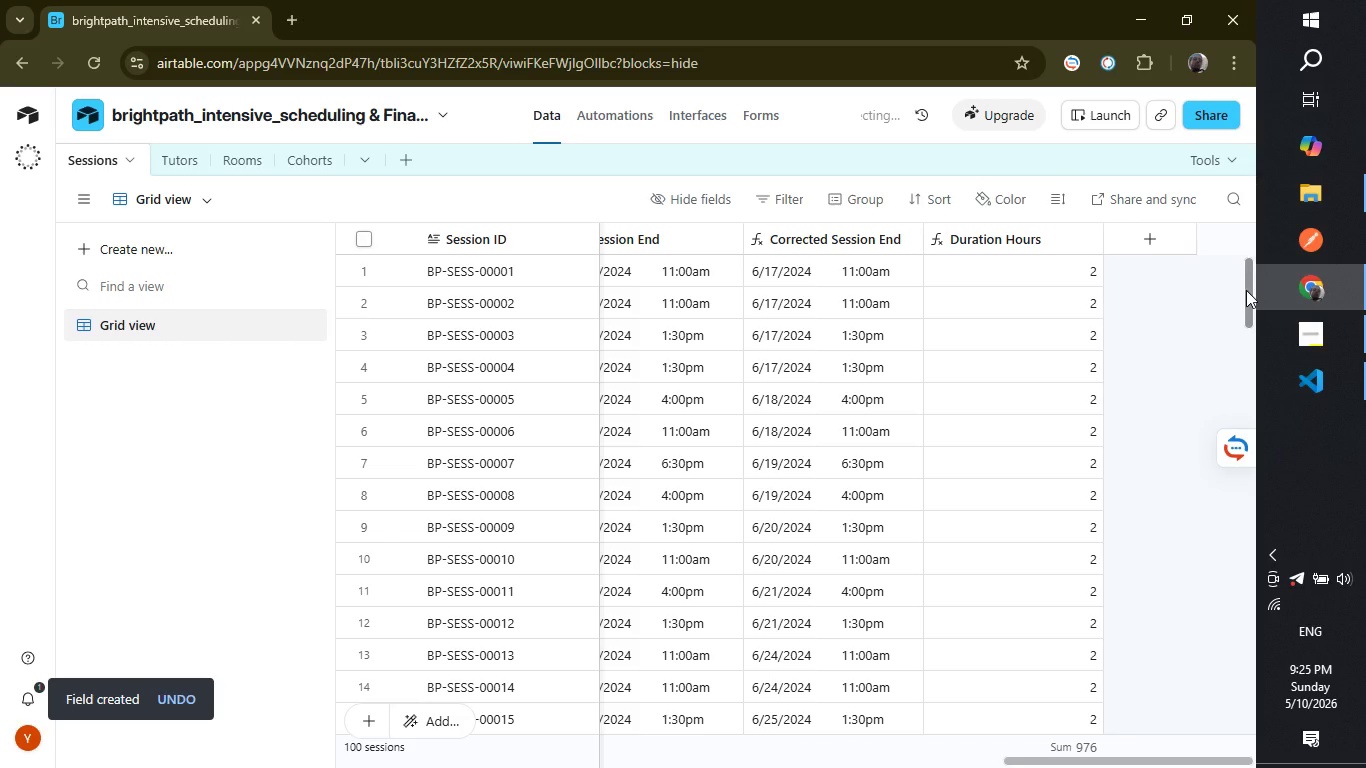 
left_click_drag(start_coordinate=[1246, 290], to_coordinate=[1238, 438])
 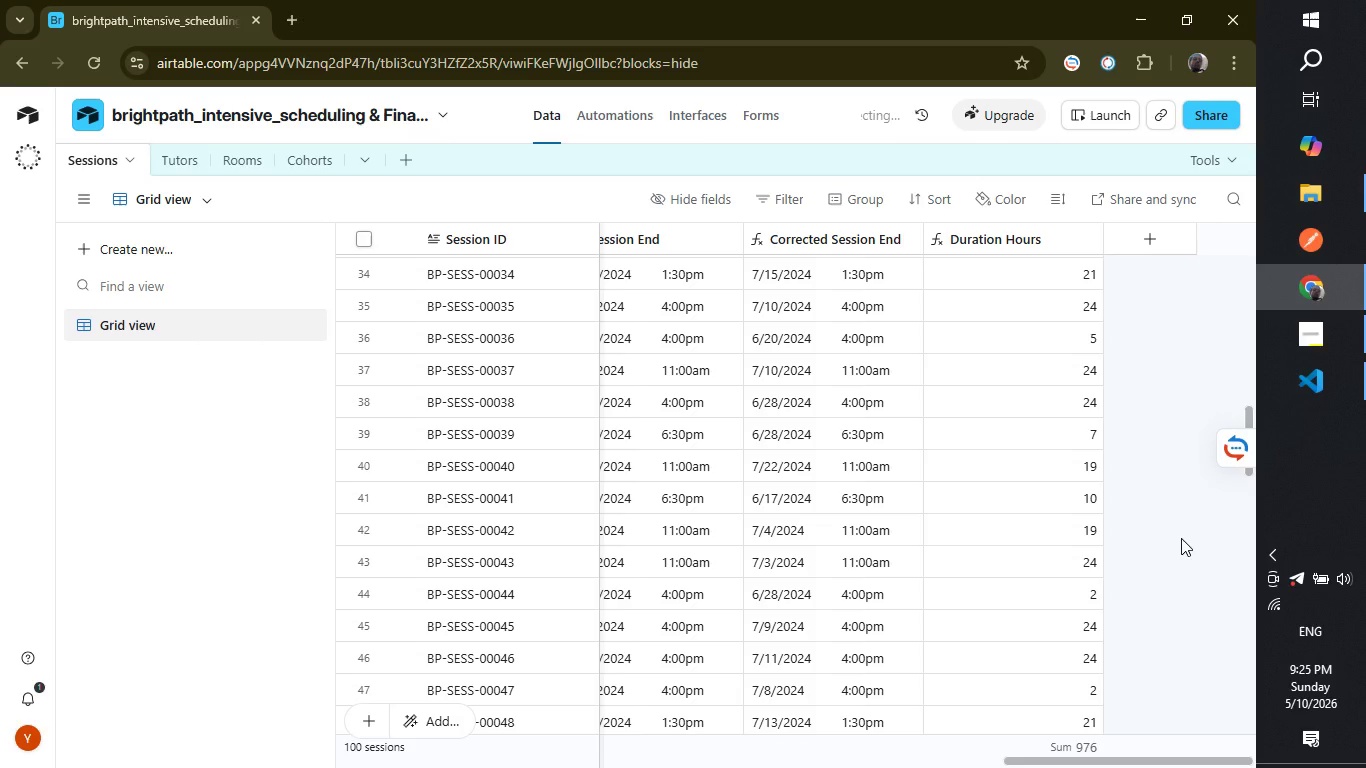 
left_click([1181, 538])
 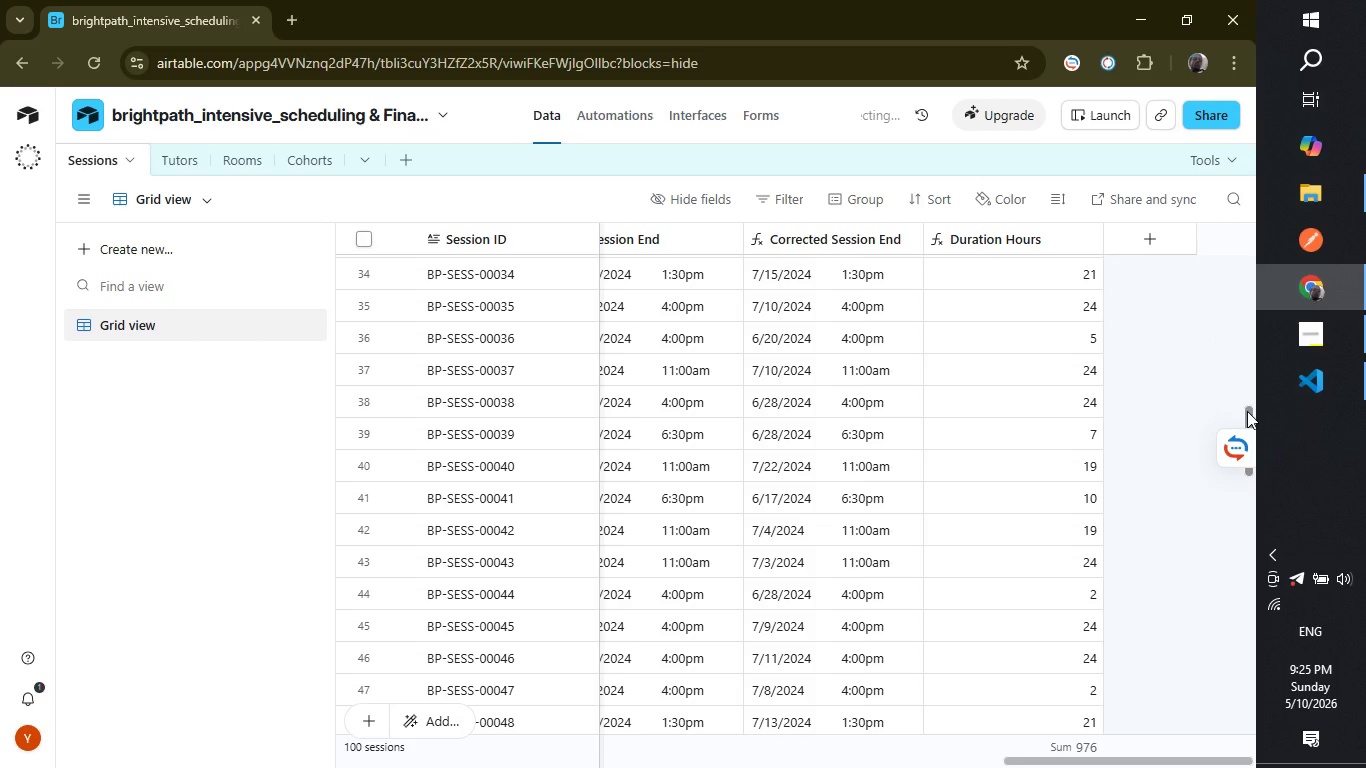 
left_click_drag(start_coordinate=[1247, 411], to_coordinate=[1243, 460])
 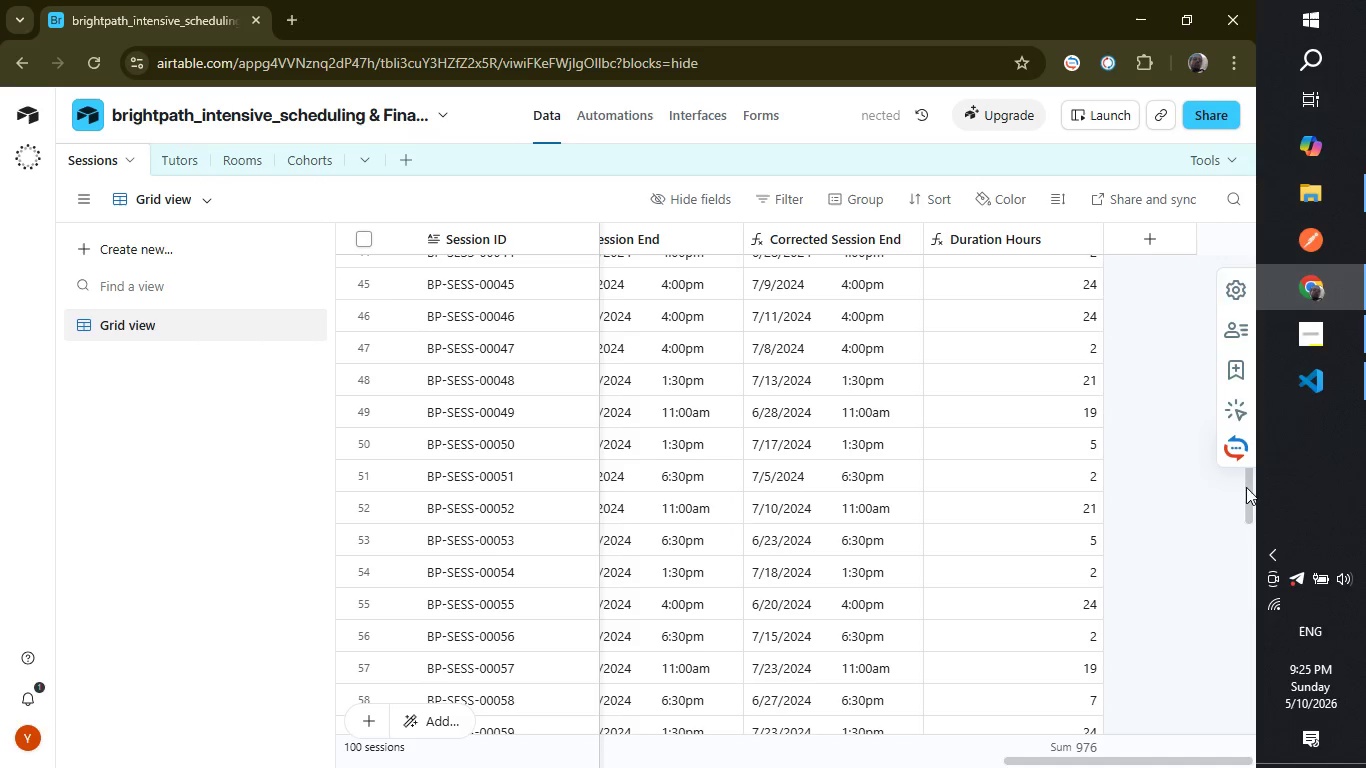 
mouse_move([1248, 508])
 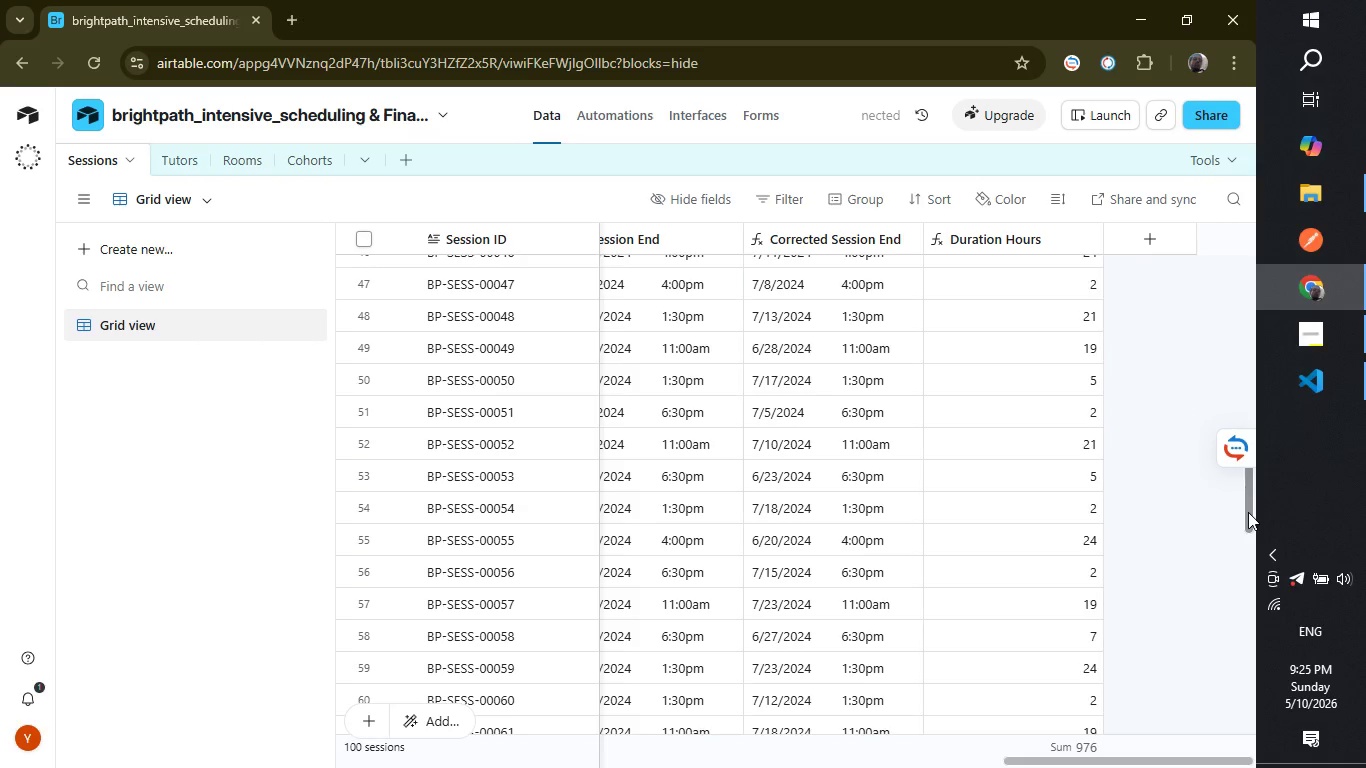 
left_click_drag(start_coordinate=[1246, 501], to_coordinate=[1248, 538])
 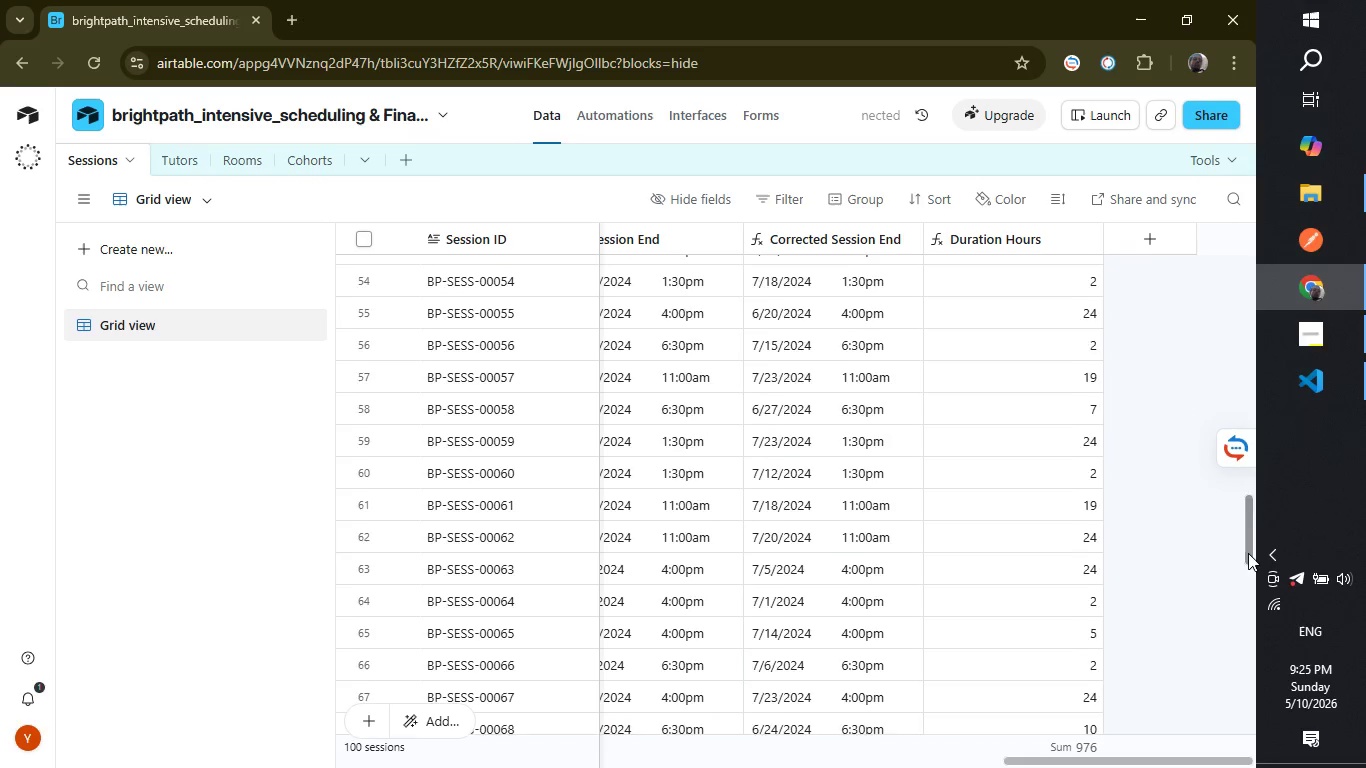 
left_click_drag(start_coordinate=[1248, 538], to_coordinate=[1248, 577])
 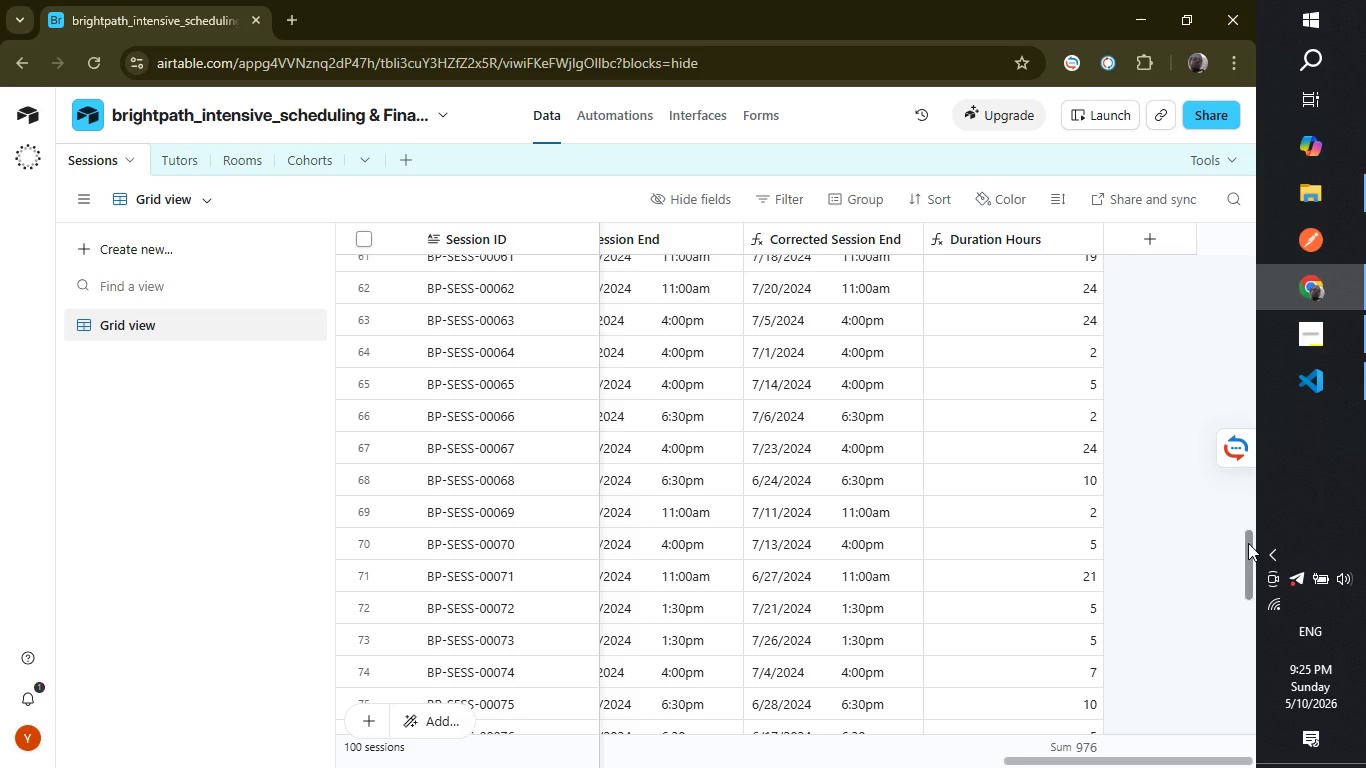 
left_click_drag(start_coordinate=[1248, 543], to_coordinate=[1251, 619])
 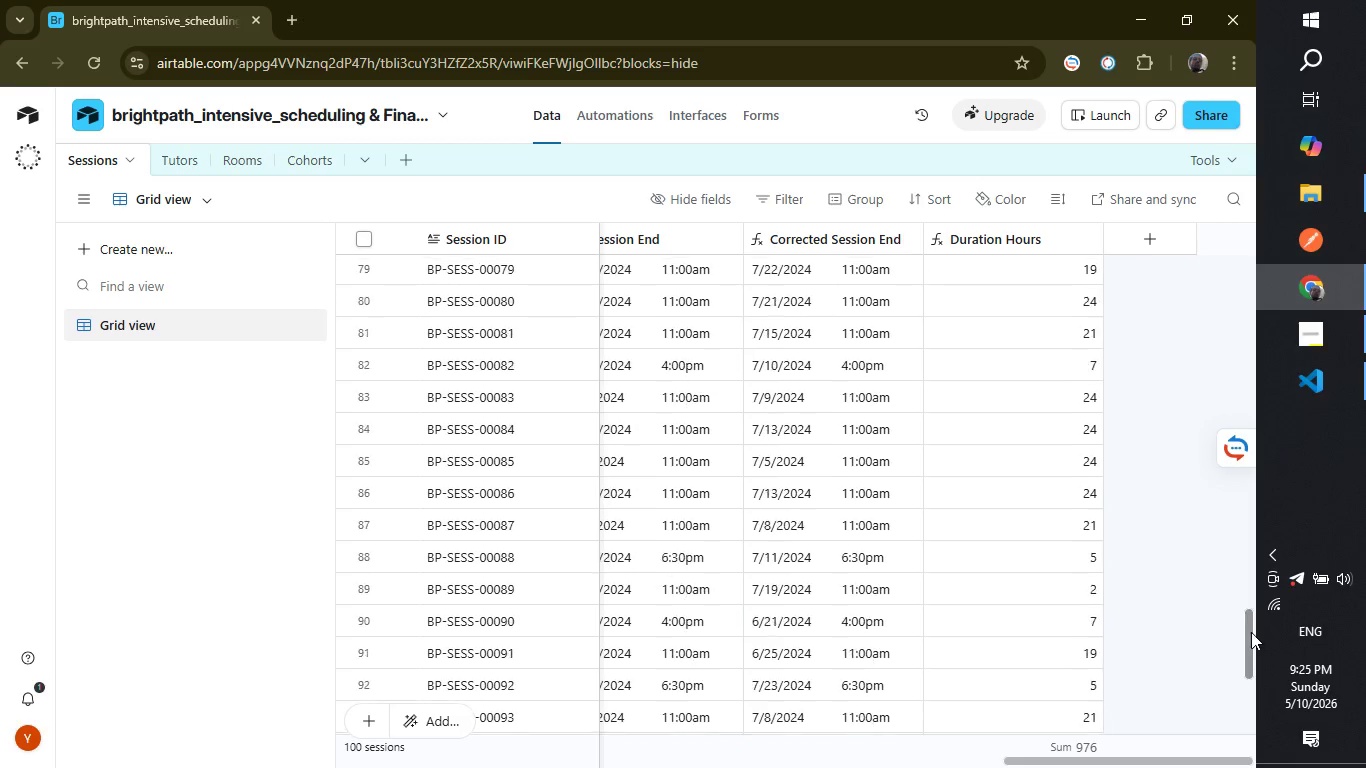 
left_click_drag(start_coordinate=[1251, 619], to_coordinate=[1202, 188])
 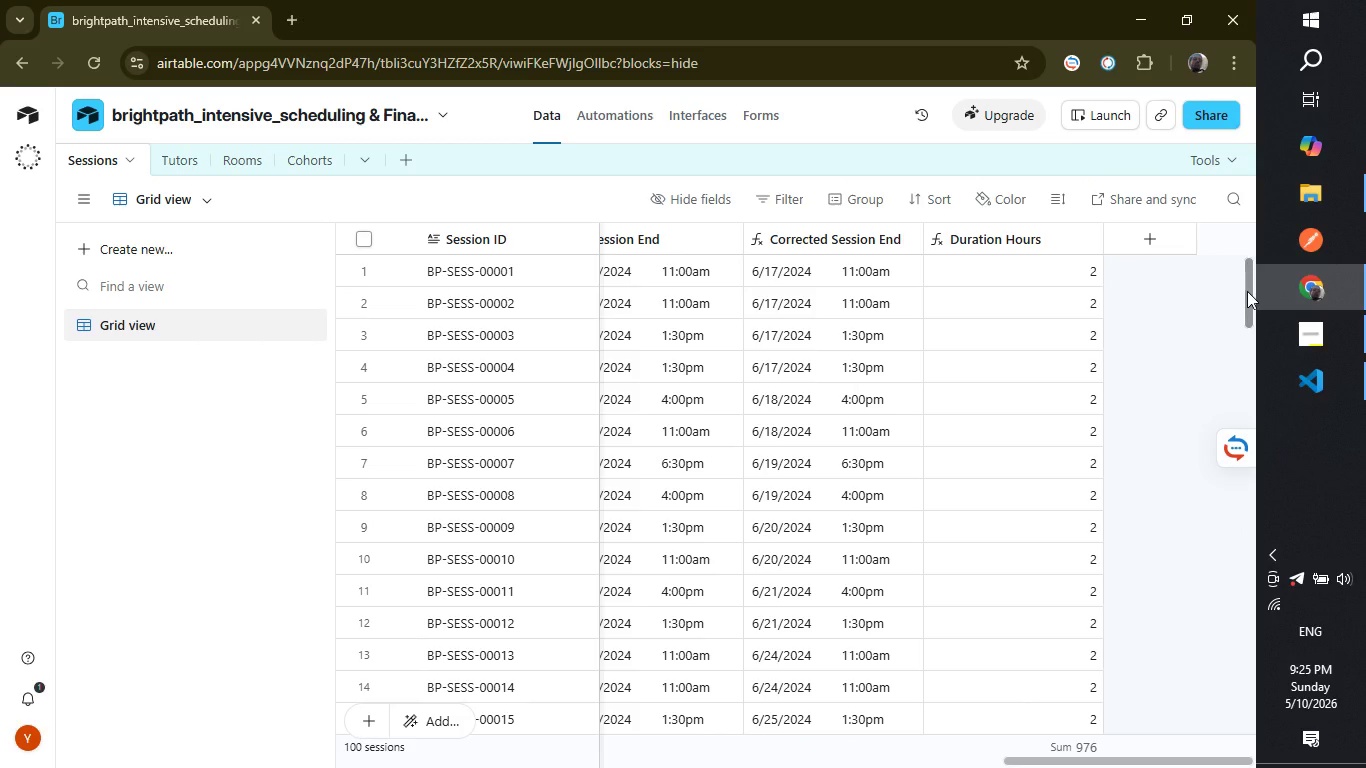 
left_click_drag(start_coordinate=[1247, 291], to_coordinate=[1247, 282])
 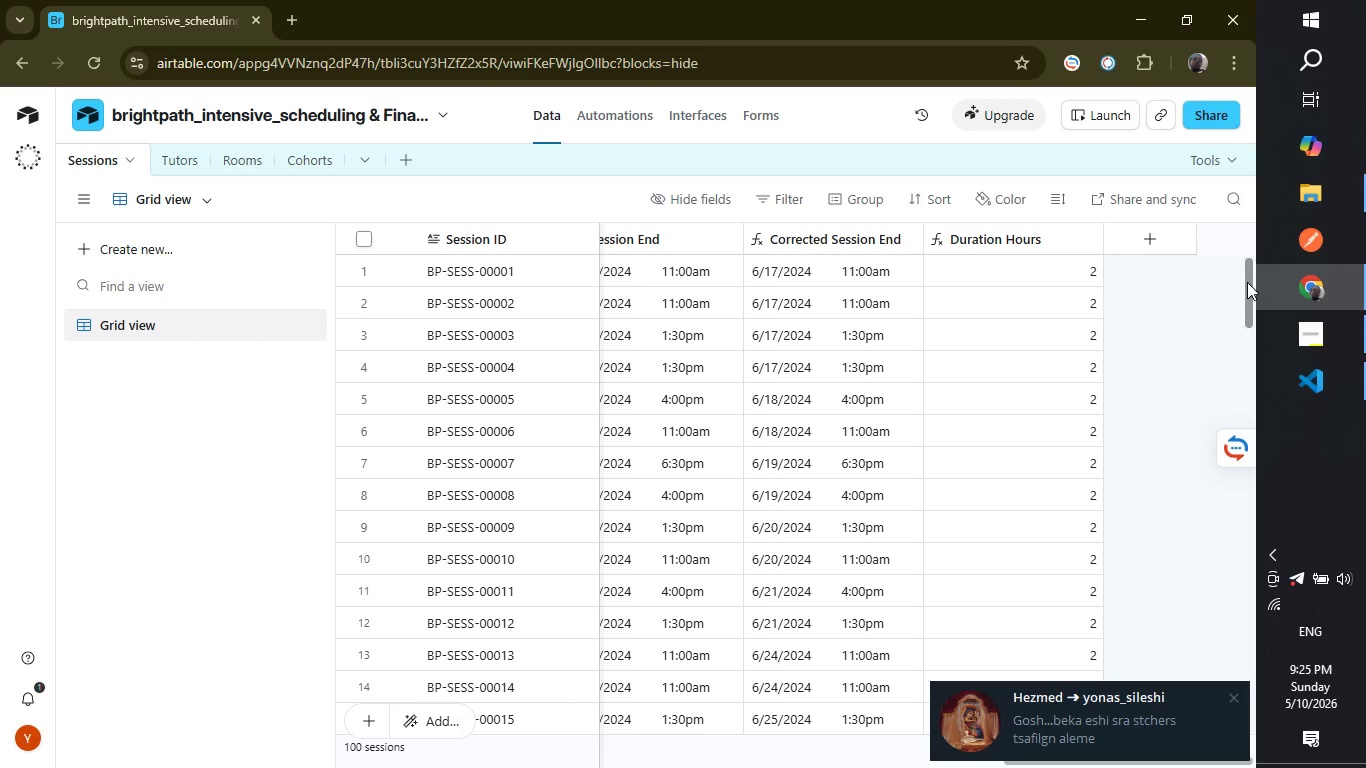 
wait(11.7)
 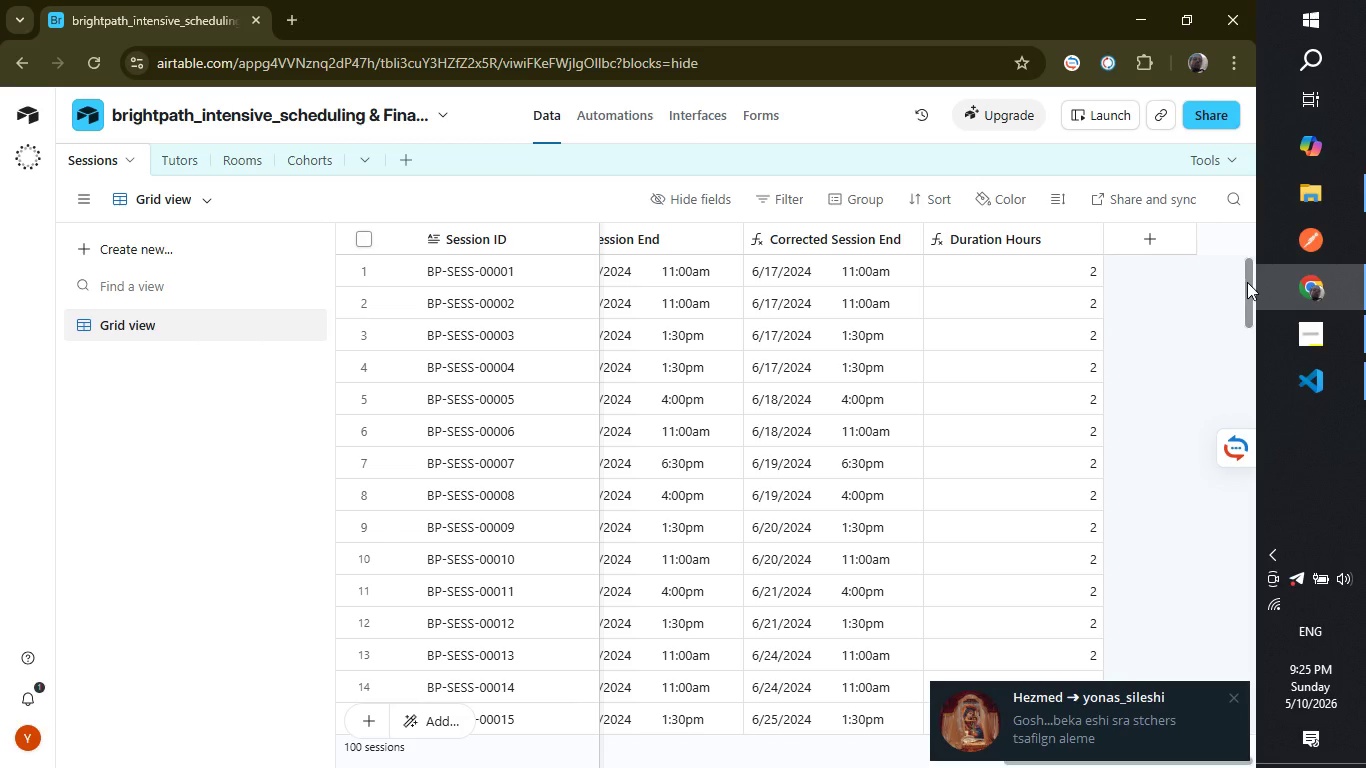 
left_click([1190, 735])
 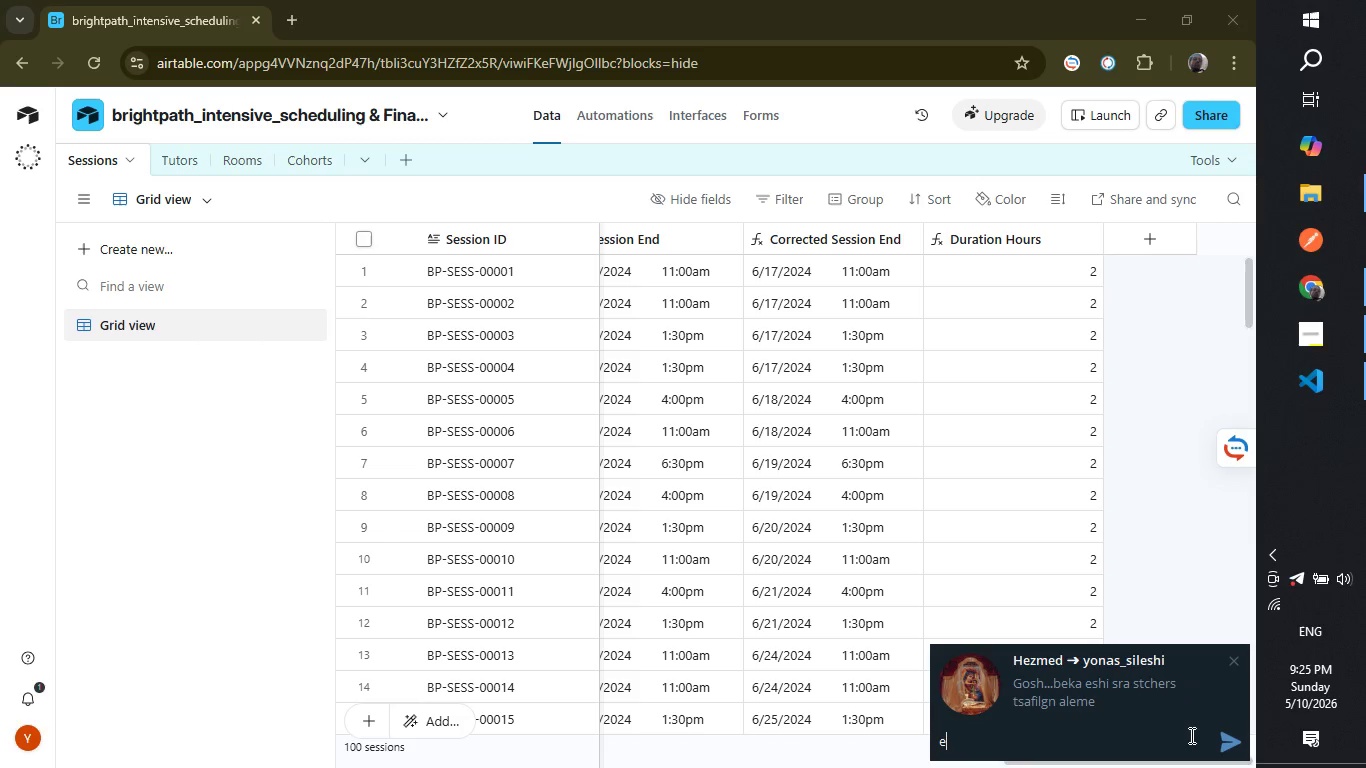 
type(ESHI HERMI)
 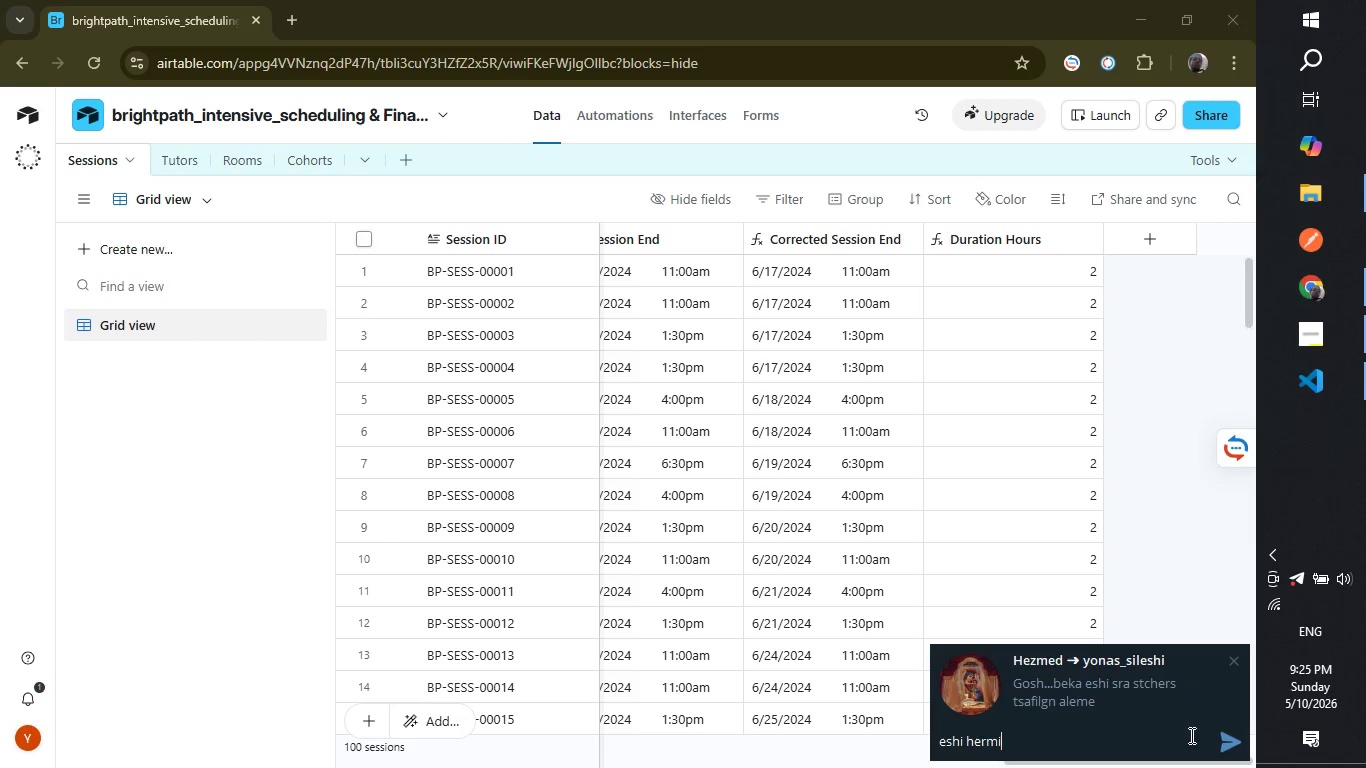 
hold_key(key=Backspace, duration=0.56)
 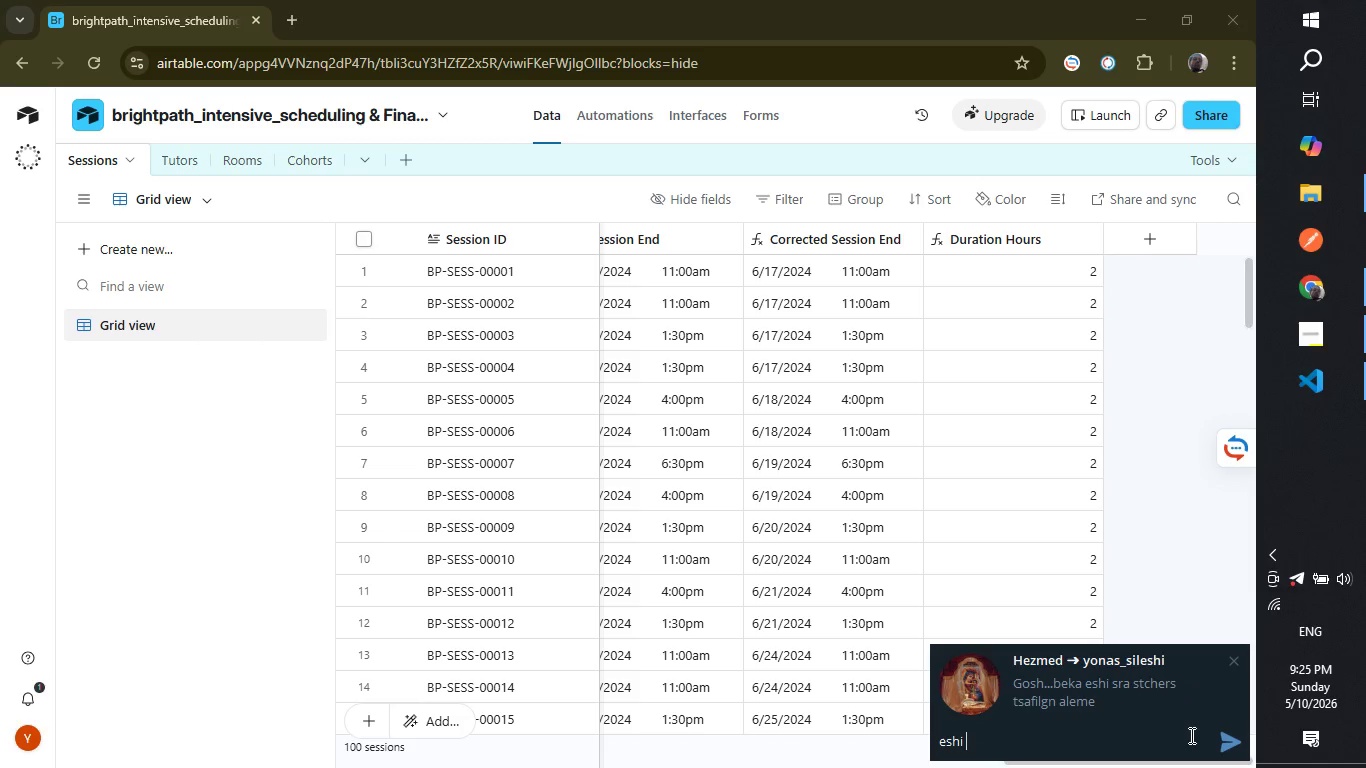 
key(Backspace)
key(Backspace)
type(YENE )
 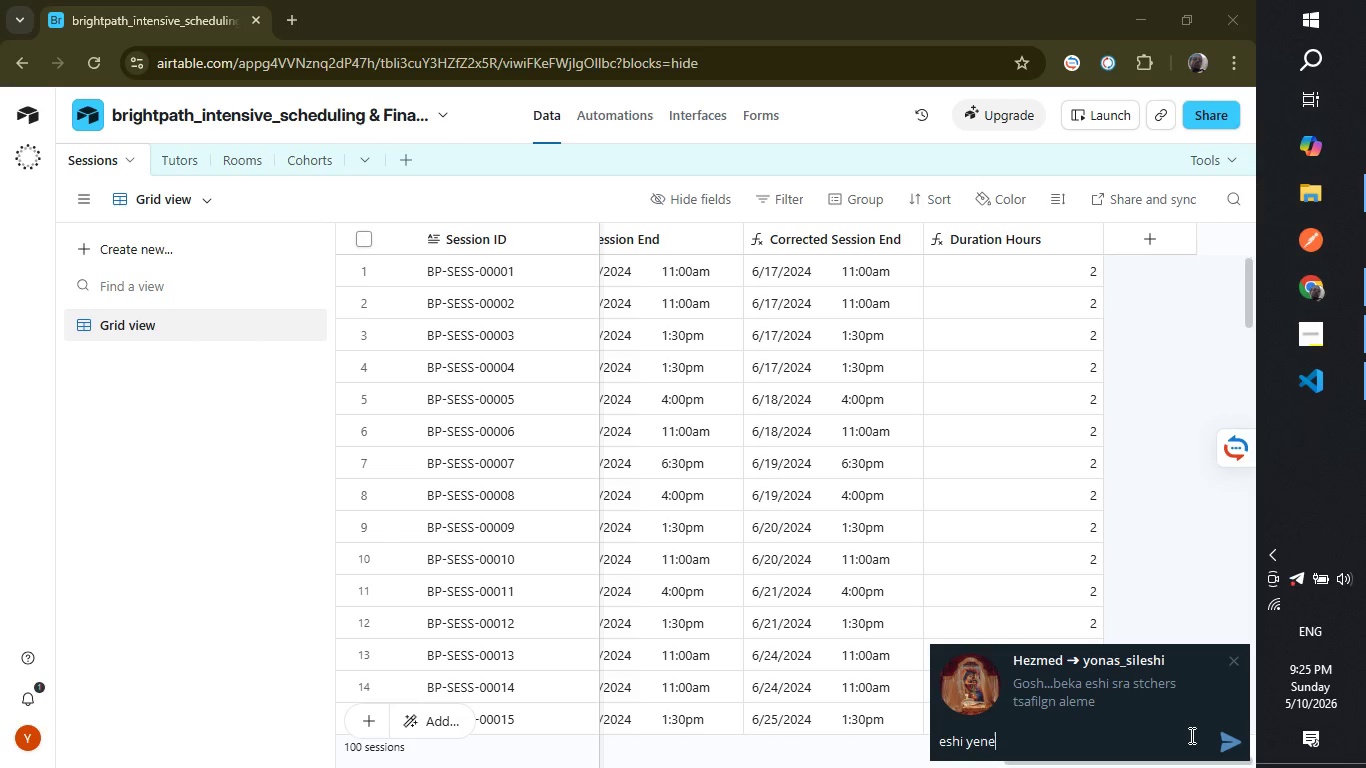 
hold_key(key=Backspace, duration=0.5)
 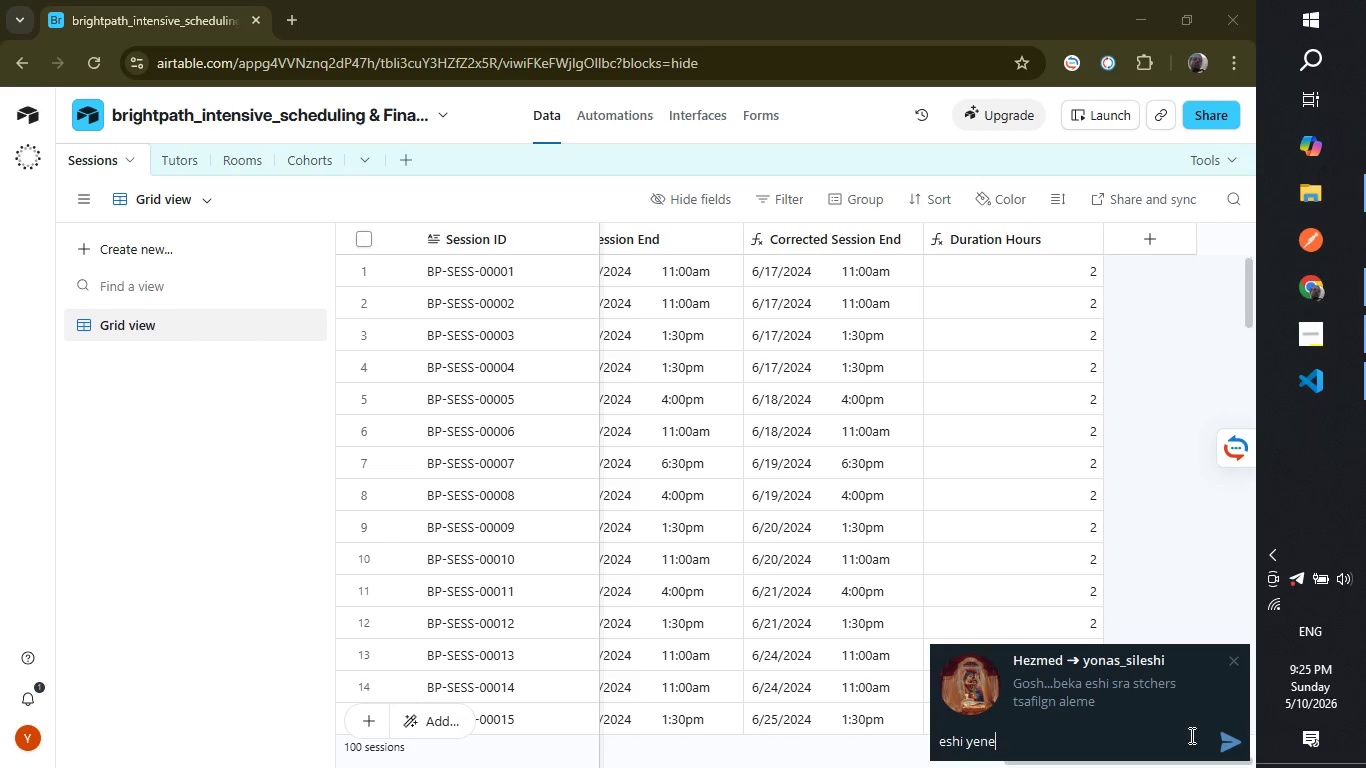 
type( HASET ENAT)
 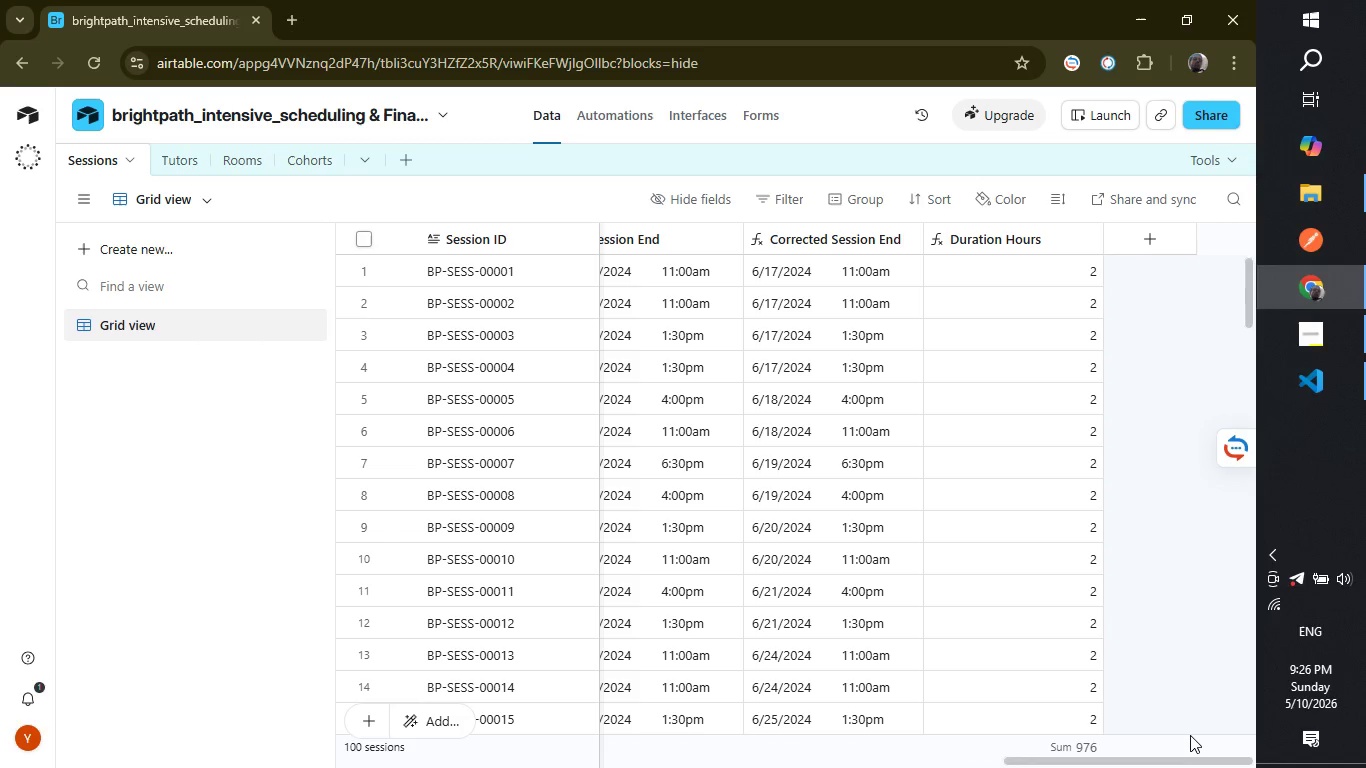 
key(Enter)
 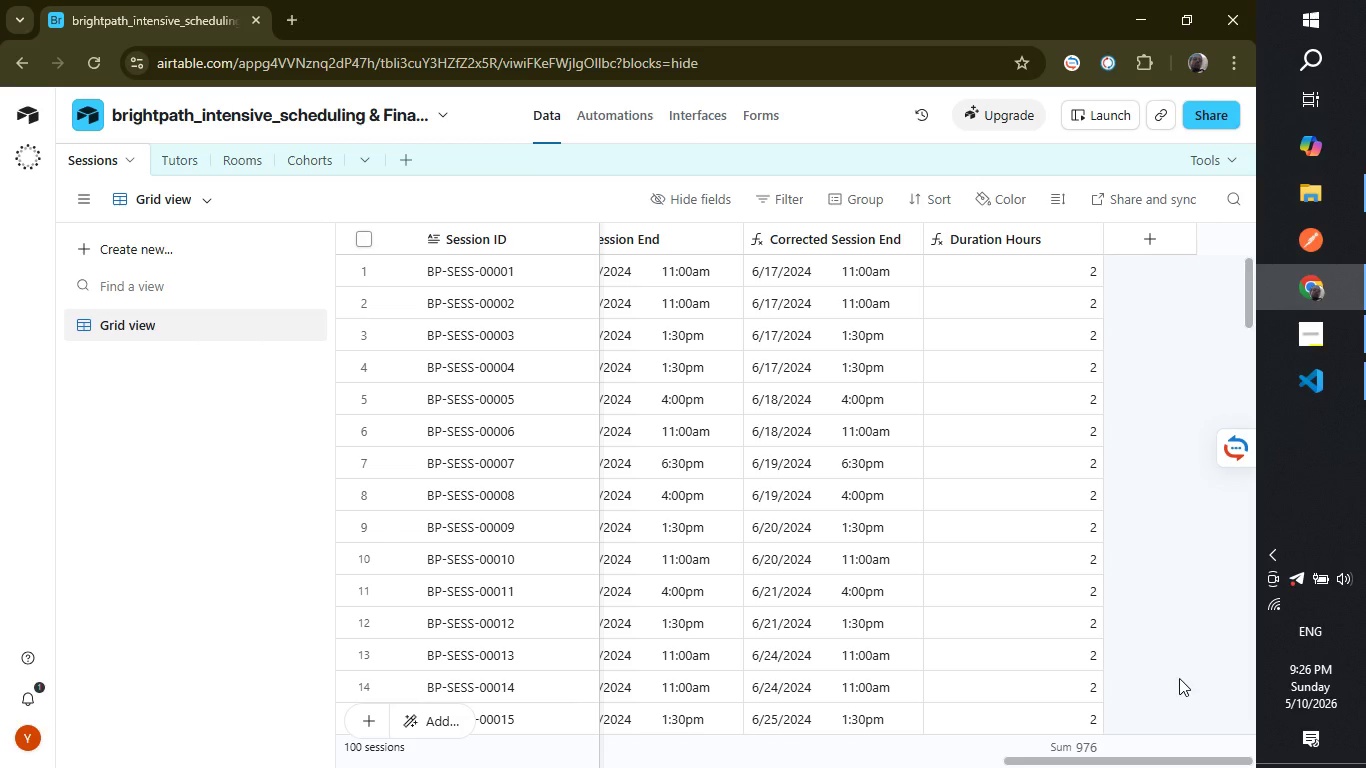 
left_click([1167, 616])
 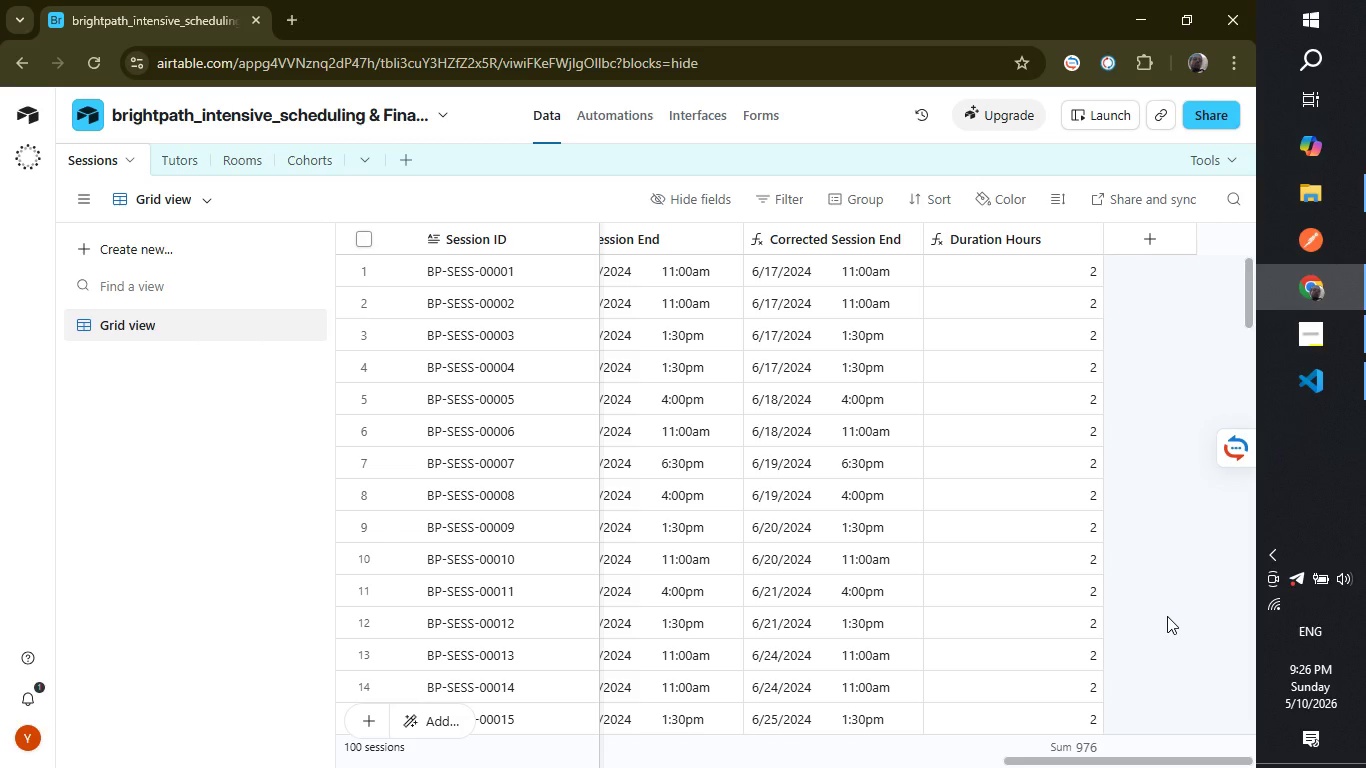 
wait(19.75)
 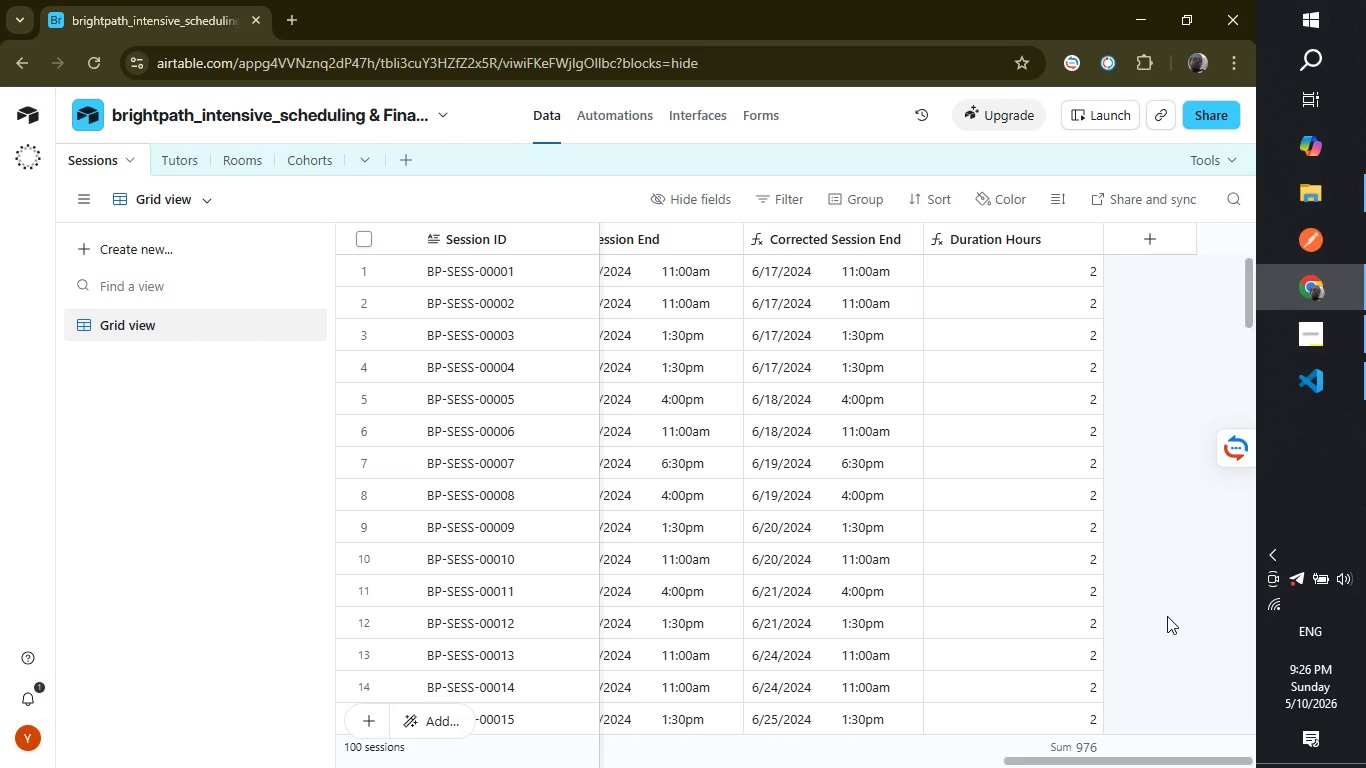 
left_click_drag(start_coordinate=[1247, 304], to_coordinate=[1245, 441])
 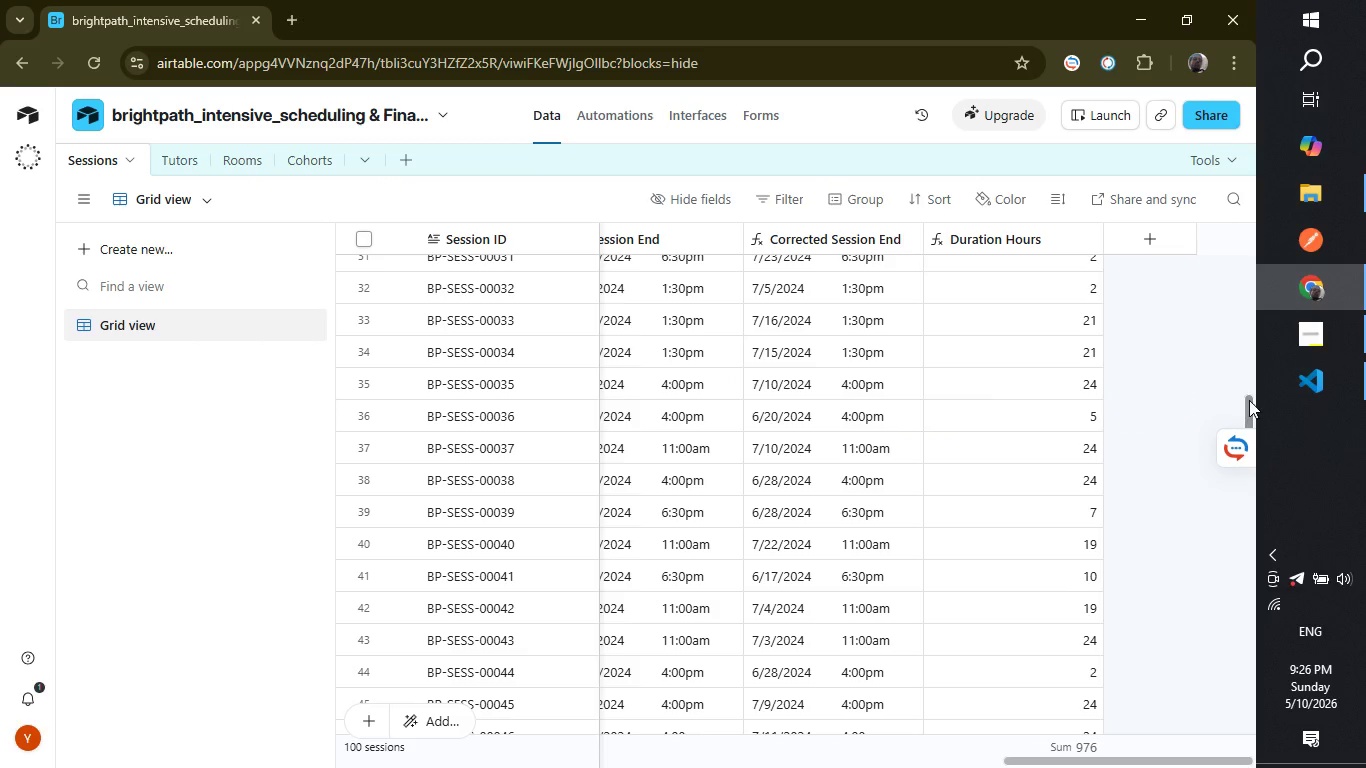 
left_click_drag(start_coordinate=[1248, 400], to_coordinate=[1238, 489])
 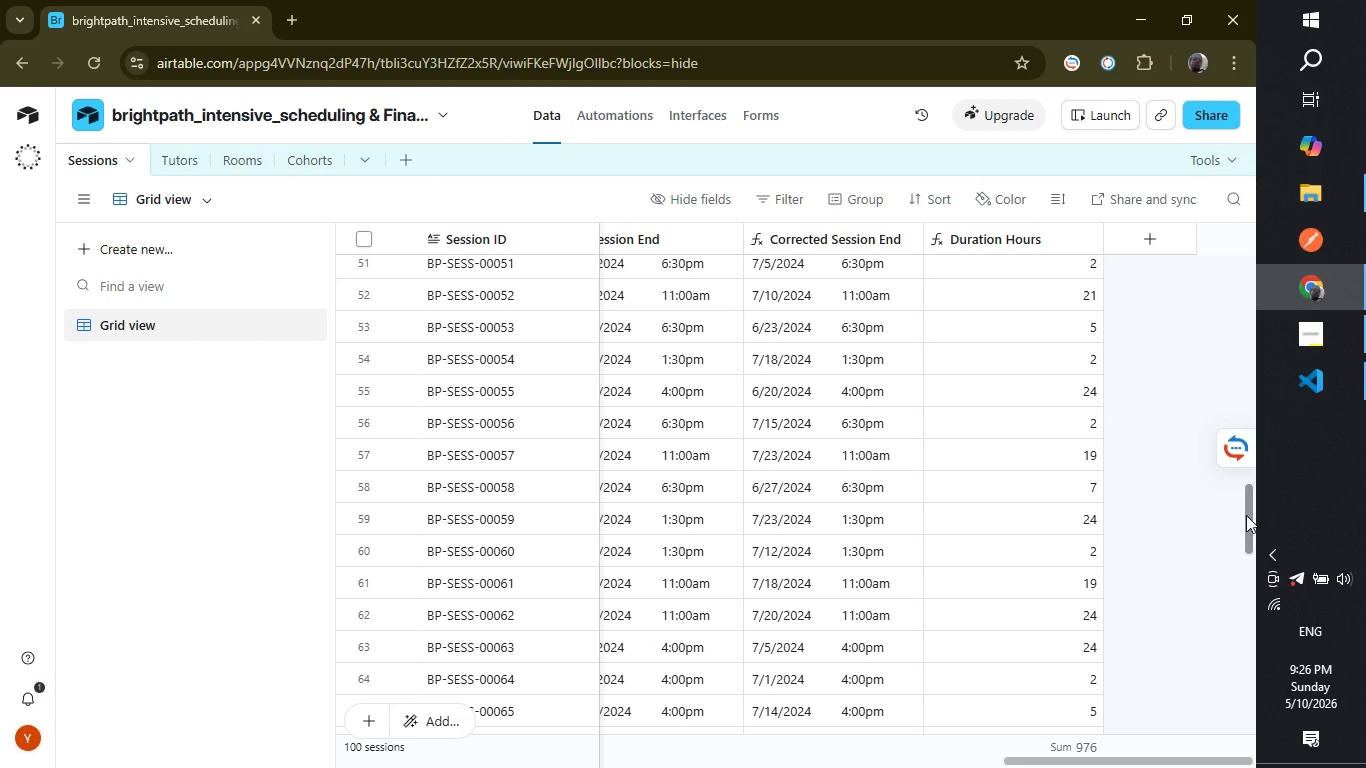 
left_click_drag(start_coordinate=[1246, 515], to_coordinate=[1245, 568])
 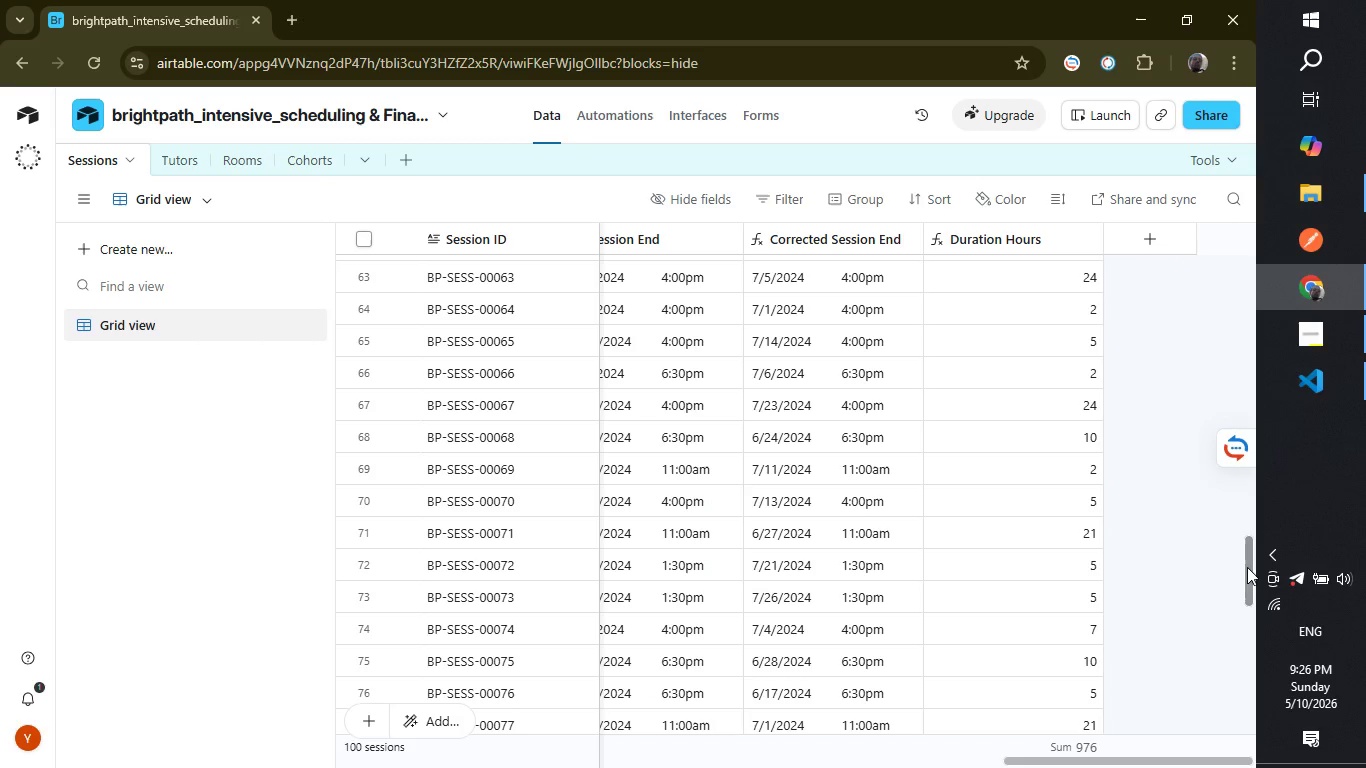 
left_click_drag(start_coordinate=[1246, 567], to_coordinate=[1246, 607])
 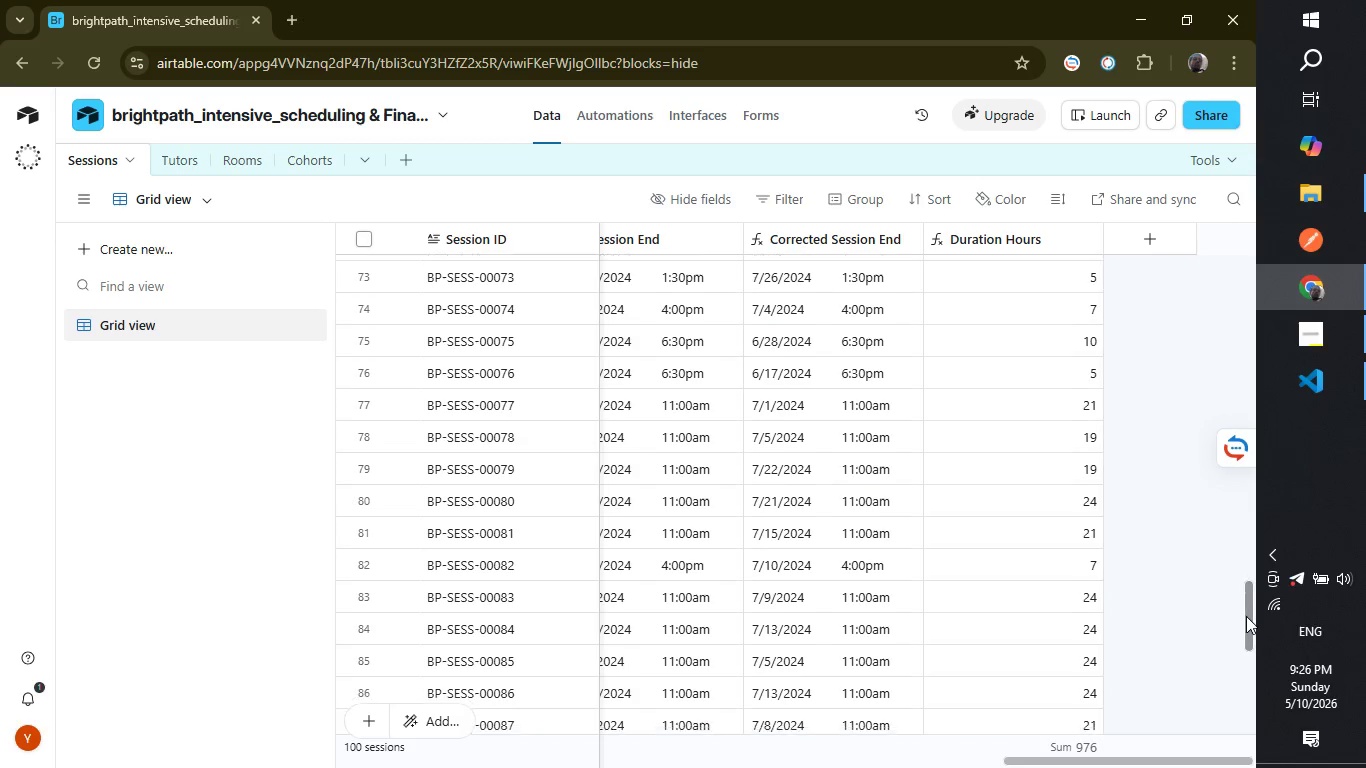 
left_click_drag(start_coordinate=[1246, 607], to_coordinate=[1244, 663])
 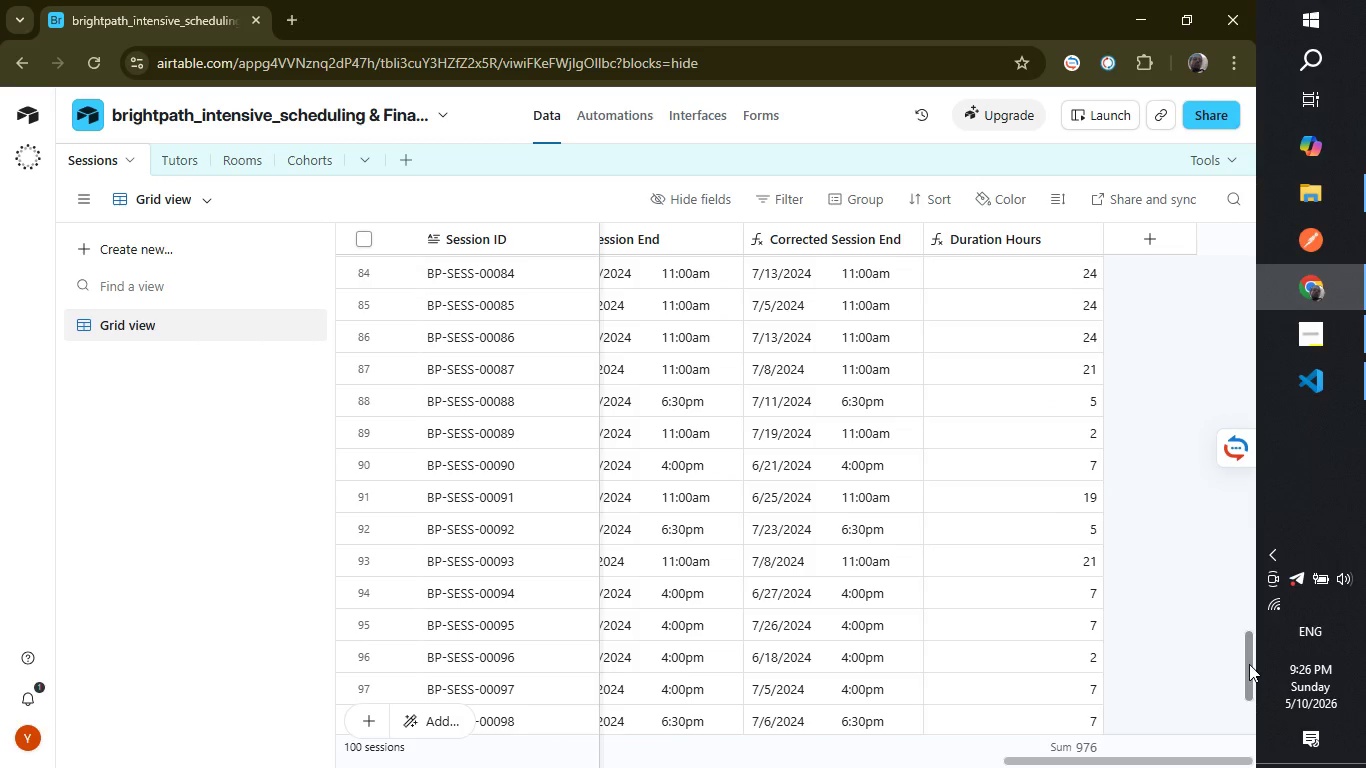 
left_click_drag(start_coordinate=[1249, 664], to_coordinate=[1244, 213])
 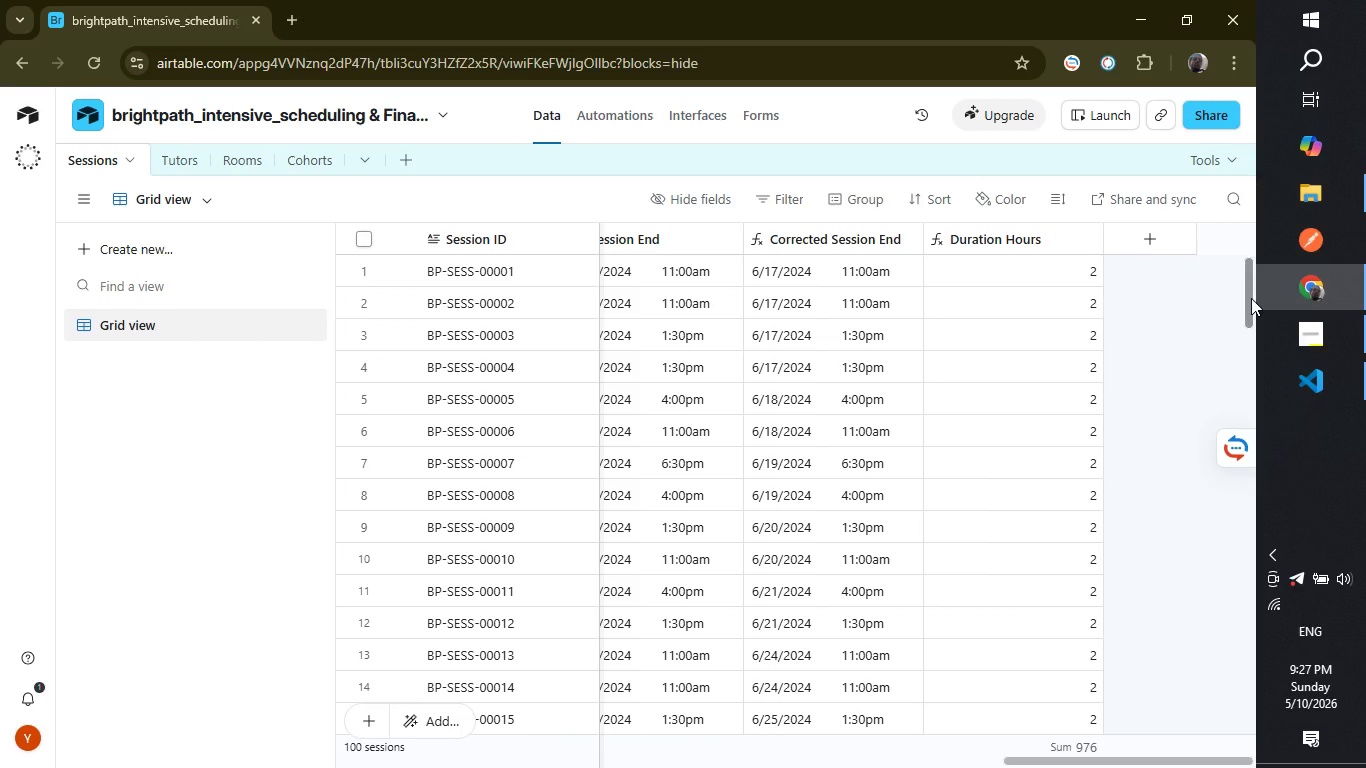 
left_click_drag(start_coordinate=[1251, 298], to_coordinate=[1245, 278])
 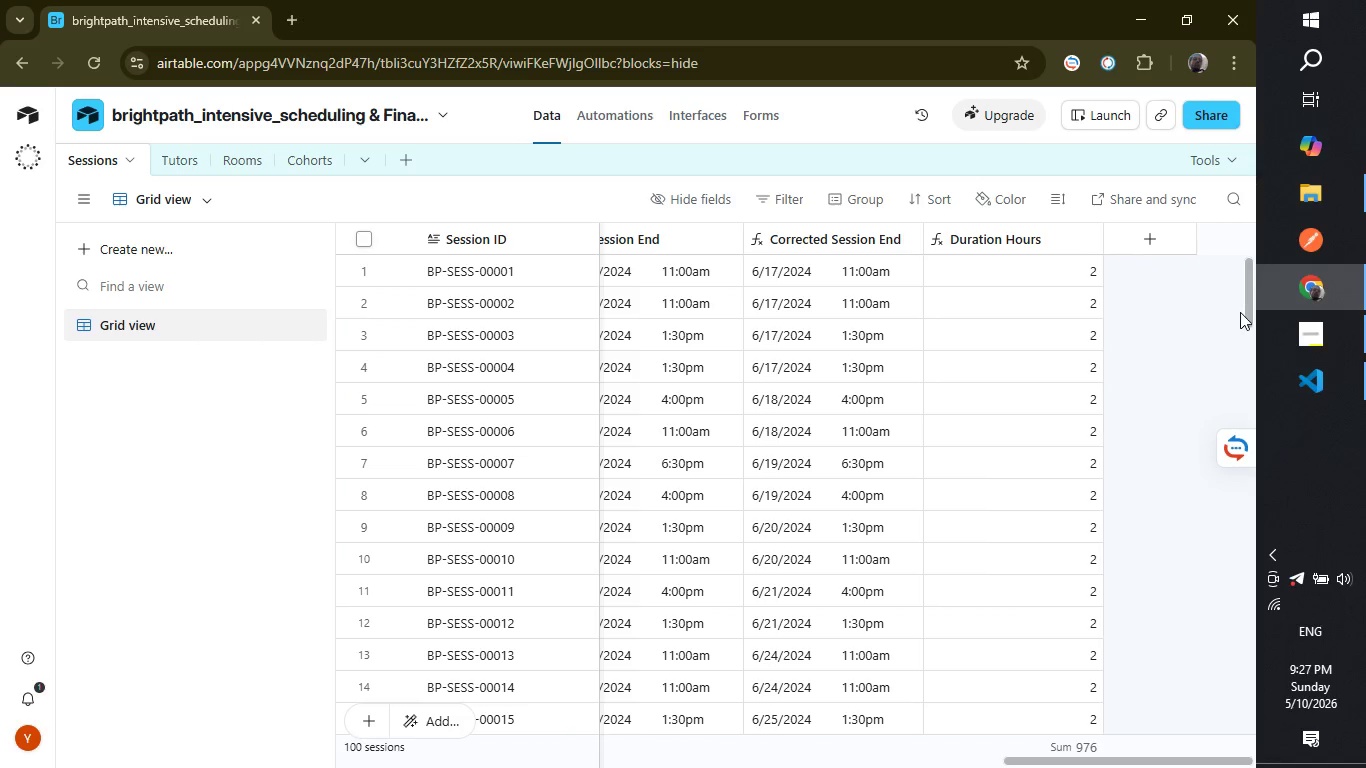 
left_click_drag(start_coordinate=[1251, 308], to_coordinate=[1236, 258])
 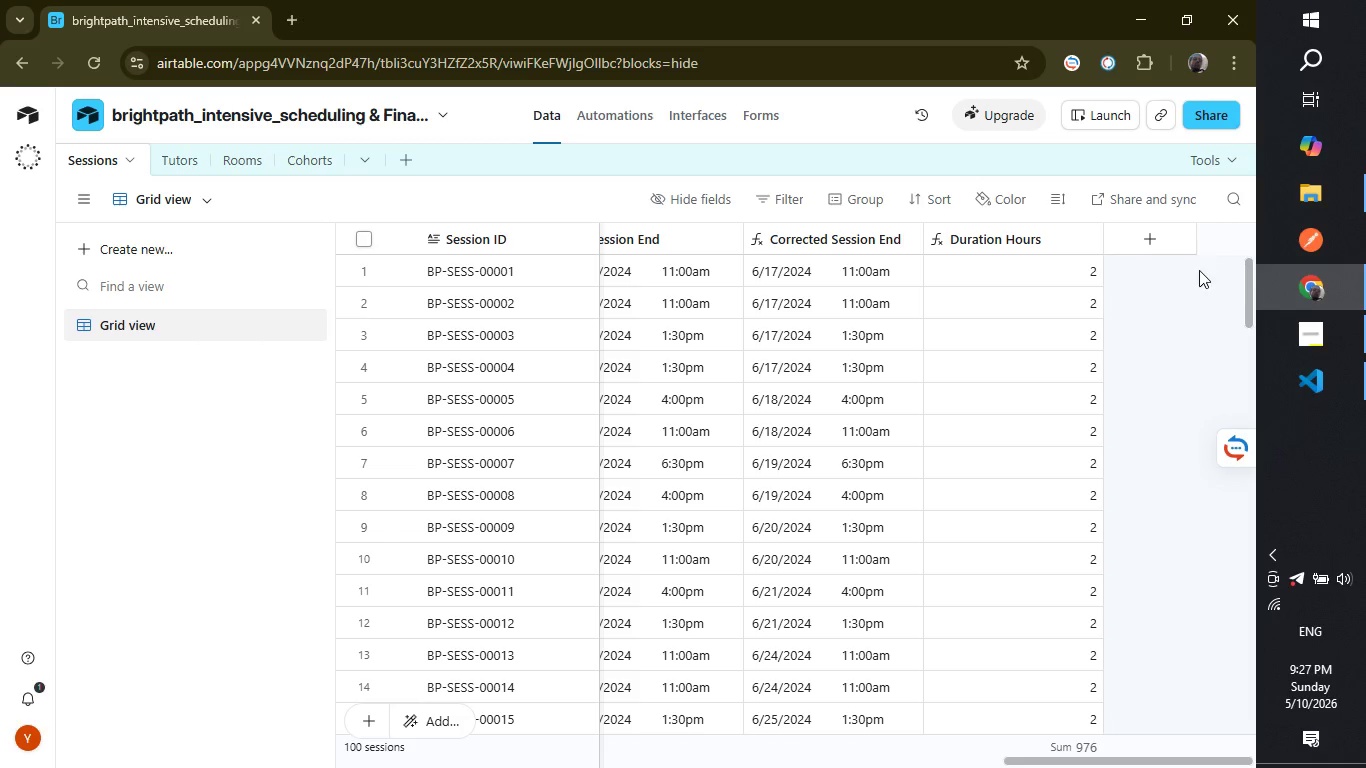 
wait(6.55)
 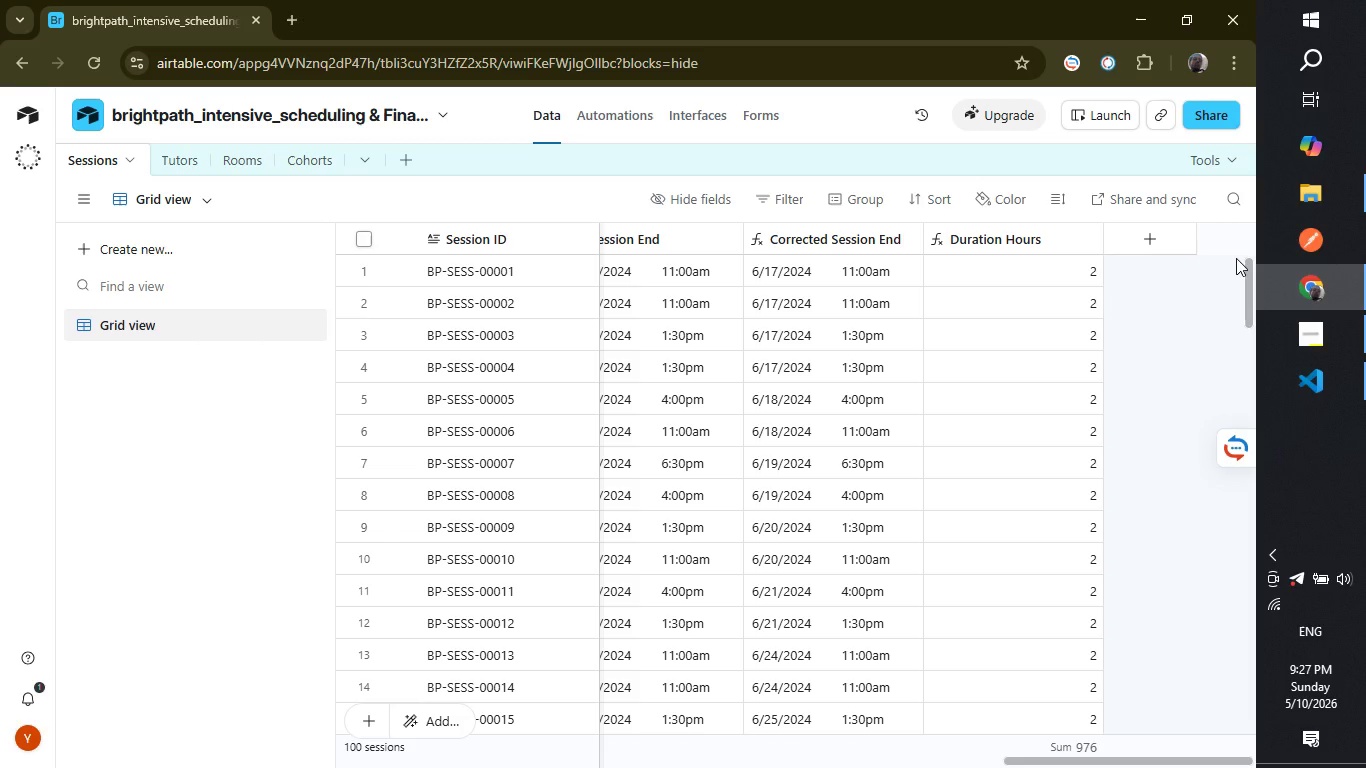 
left_click([1177, 326])
 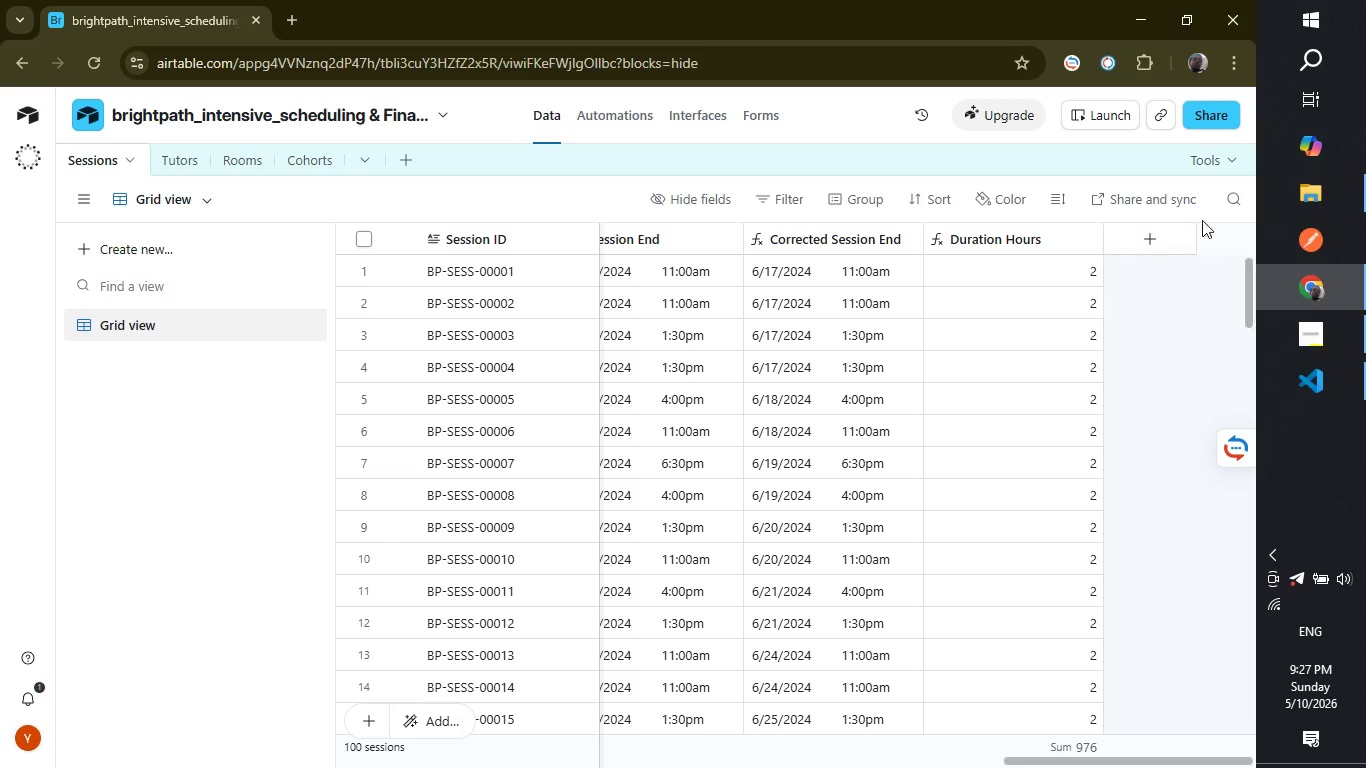 
wait(42.83)
 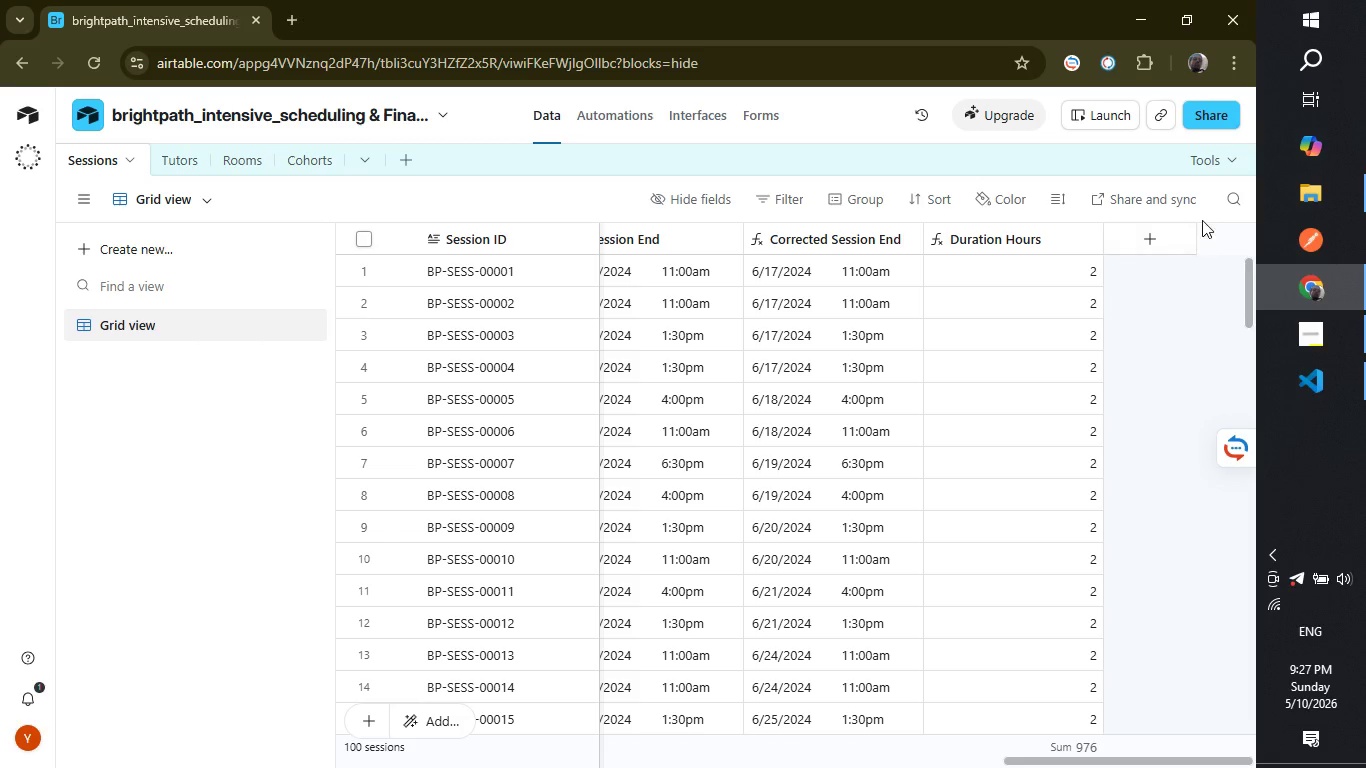 
left_click([1173, 239])
 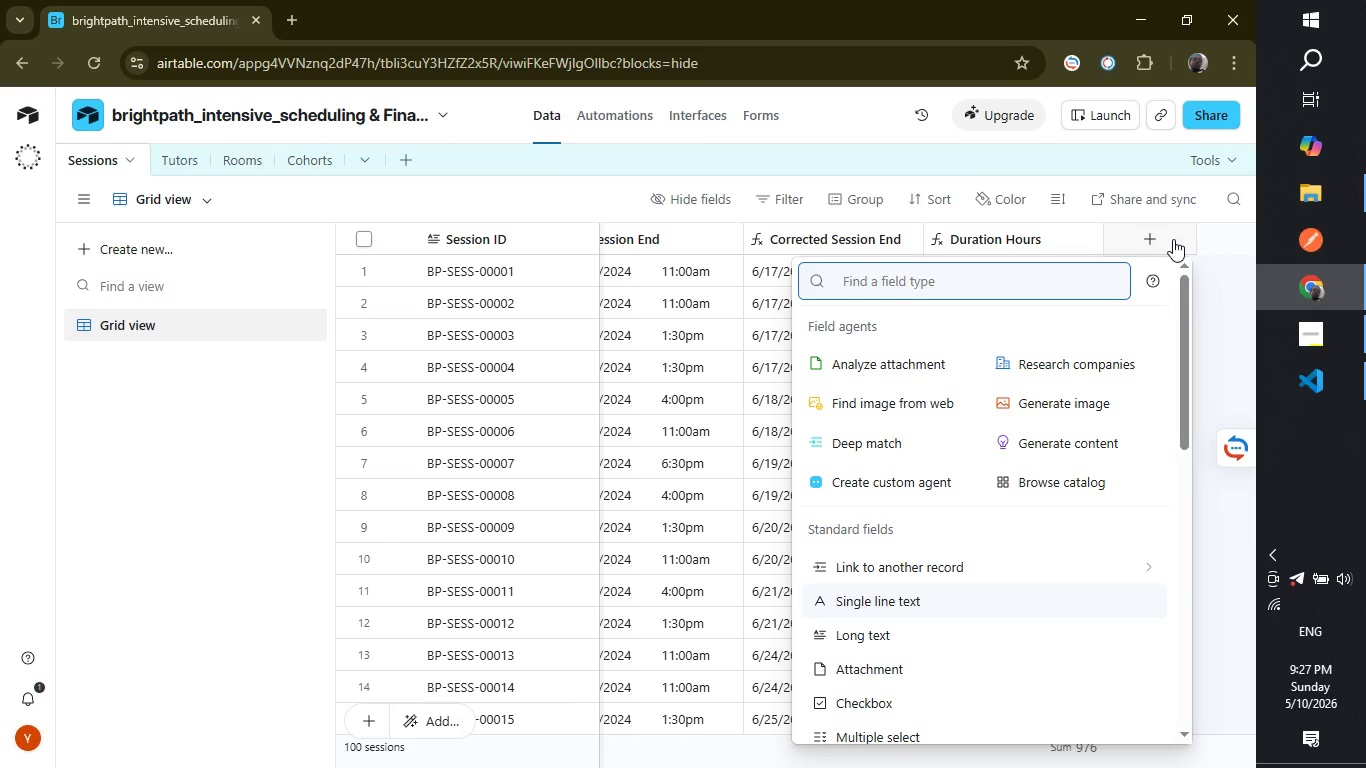 
type(FOR)
 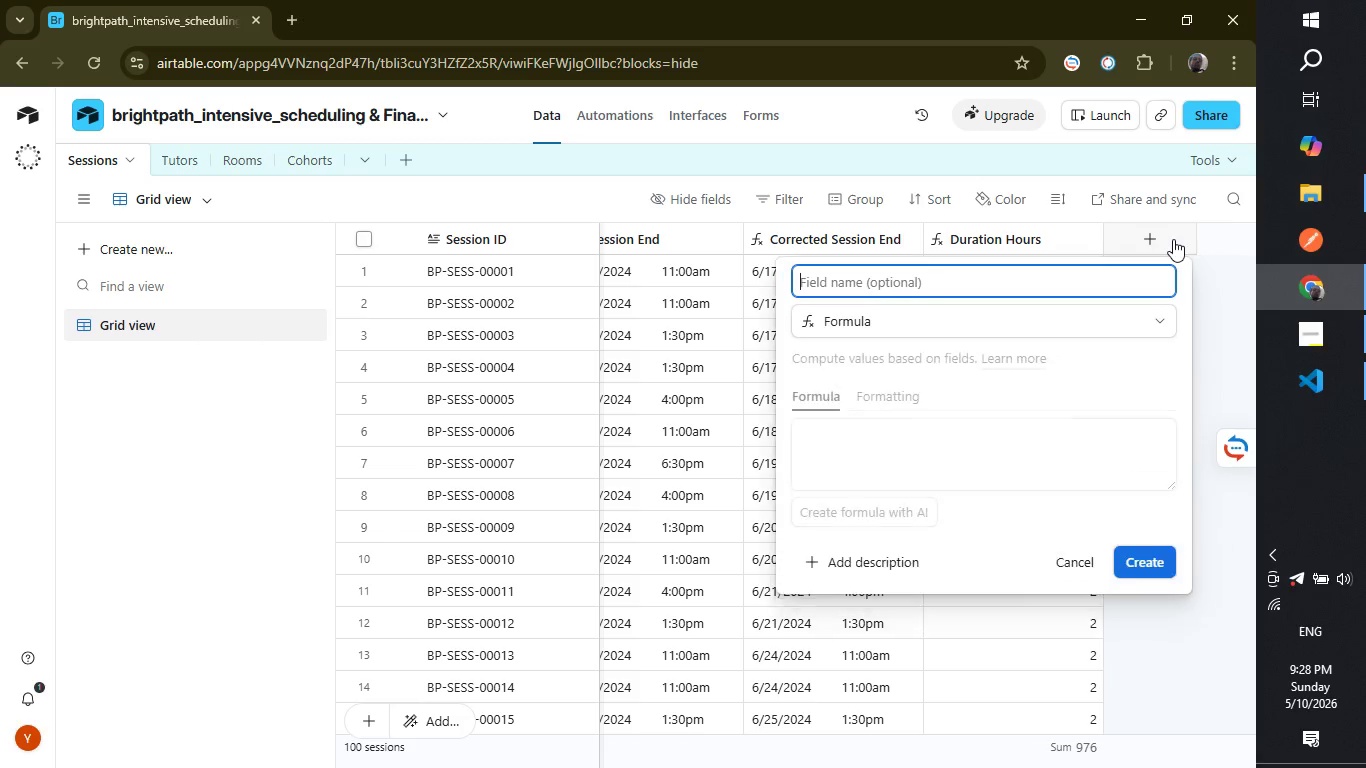 
key(Enter)
 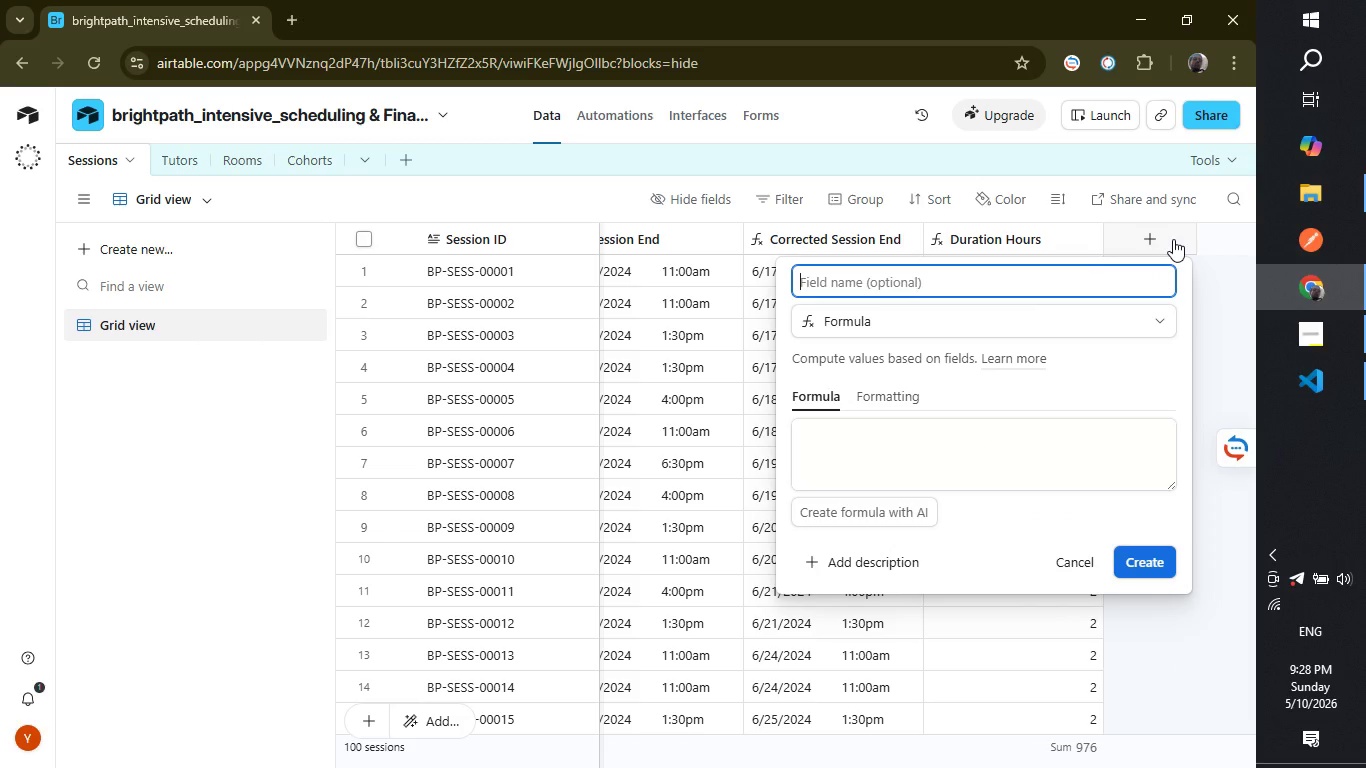 
wait(8.17)
 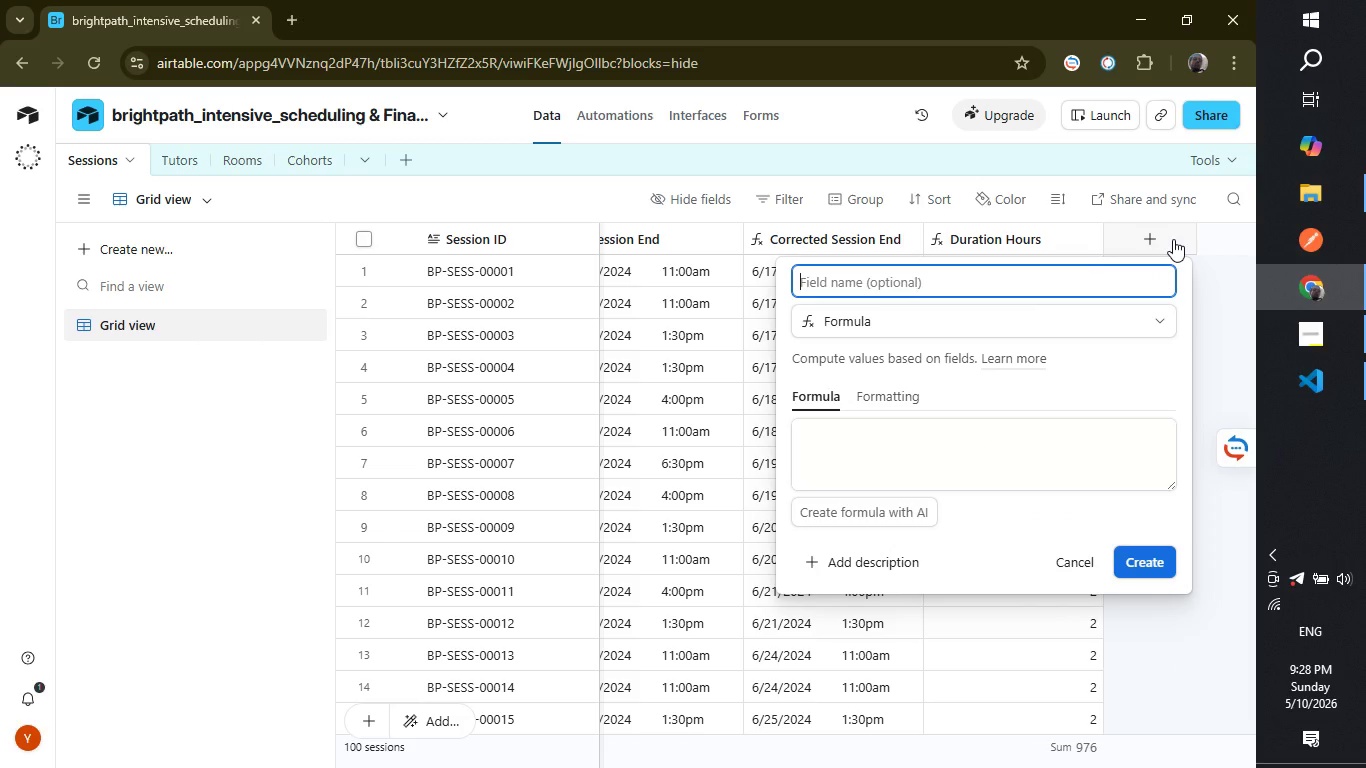 
type(Session)
 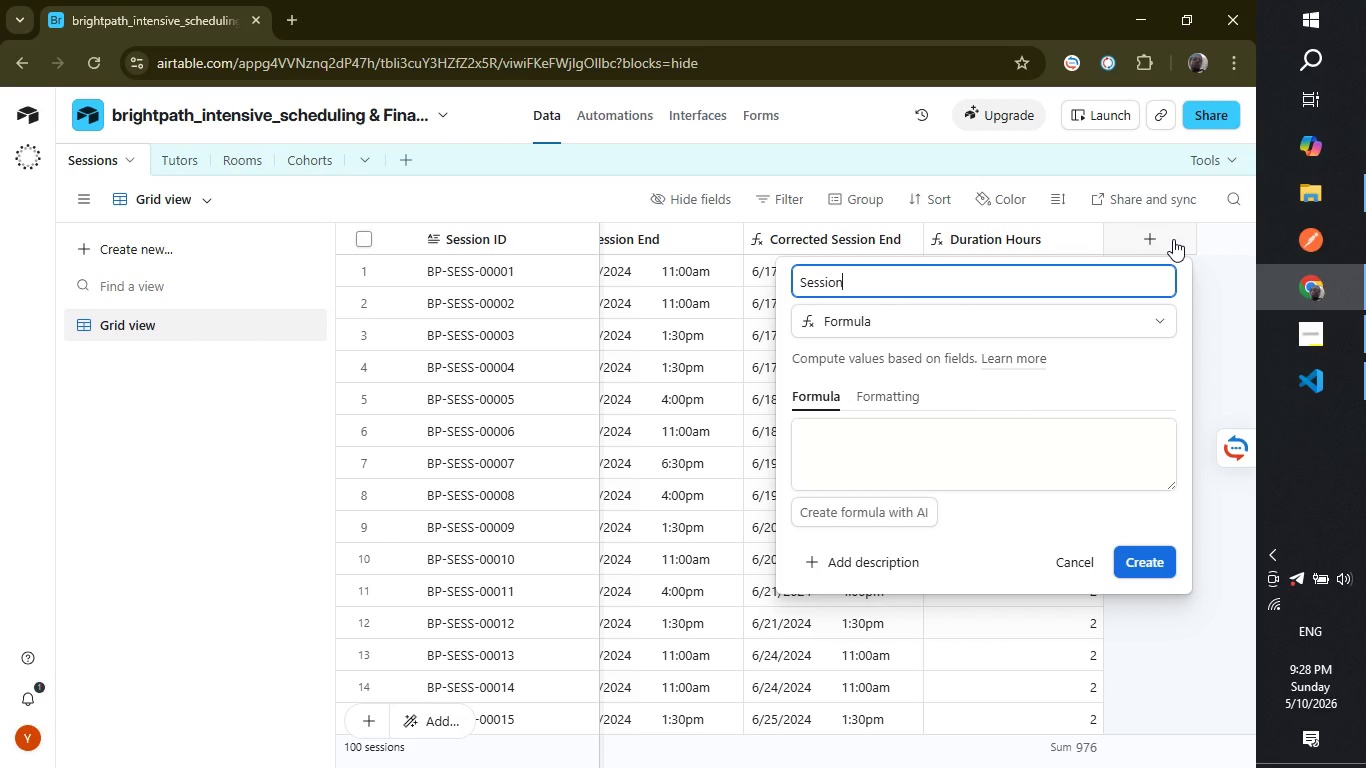 
wait(5.5)
 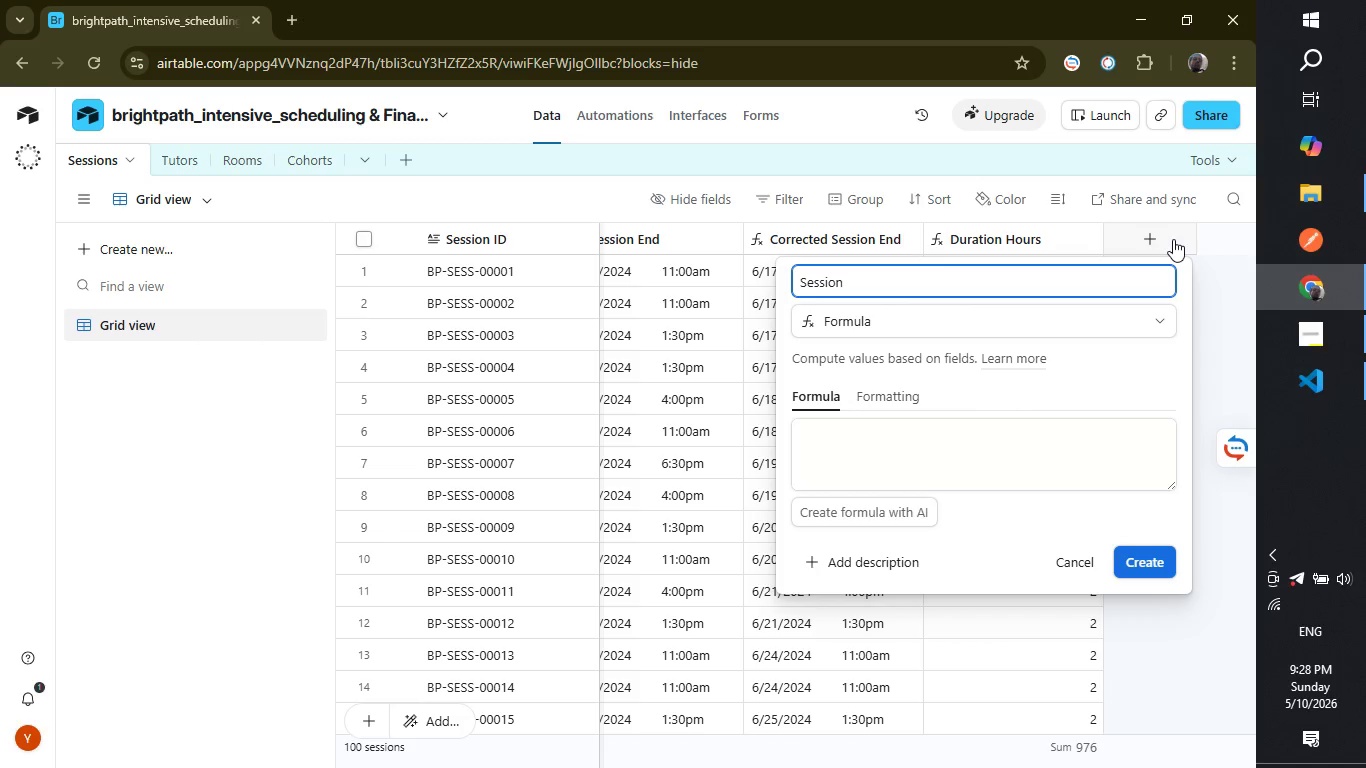 
type( Week)
 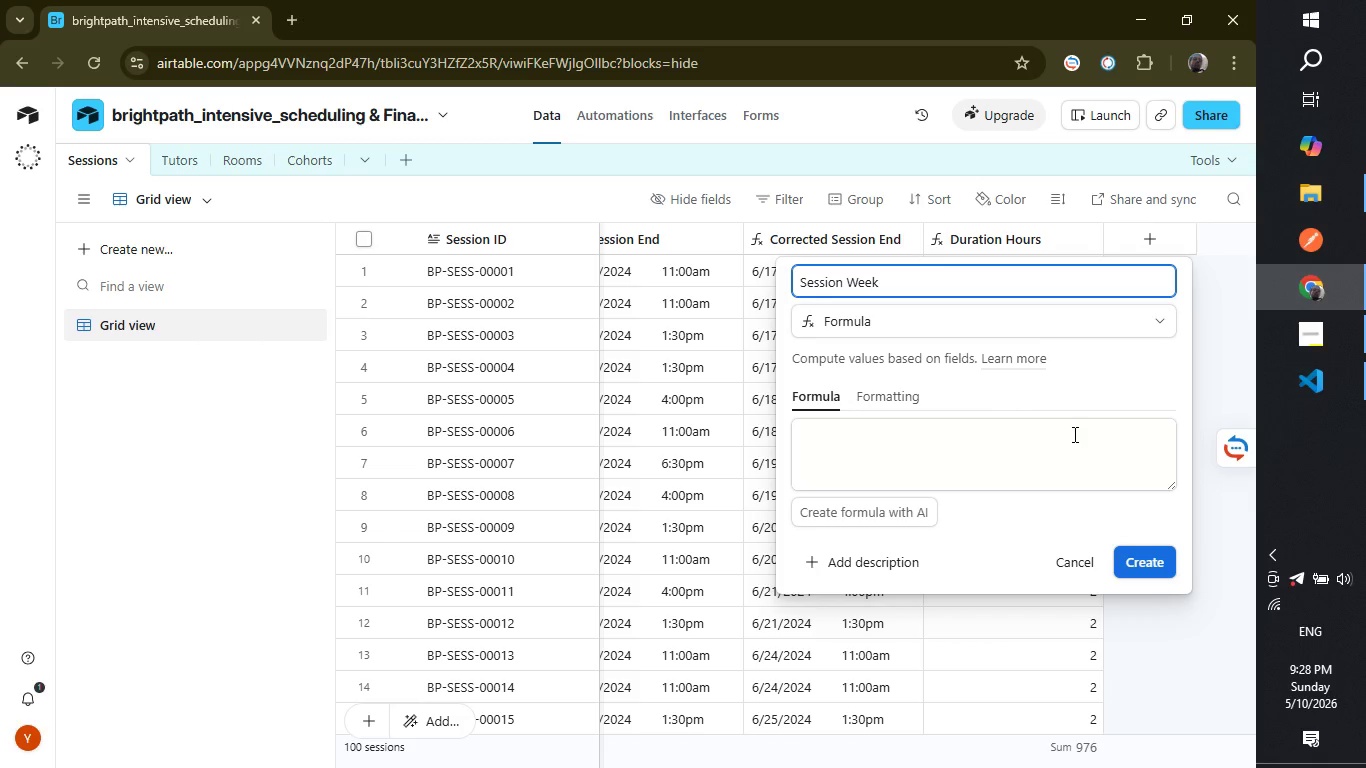 
left_click([1073, 434])
 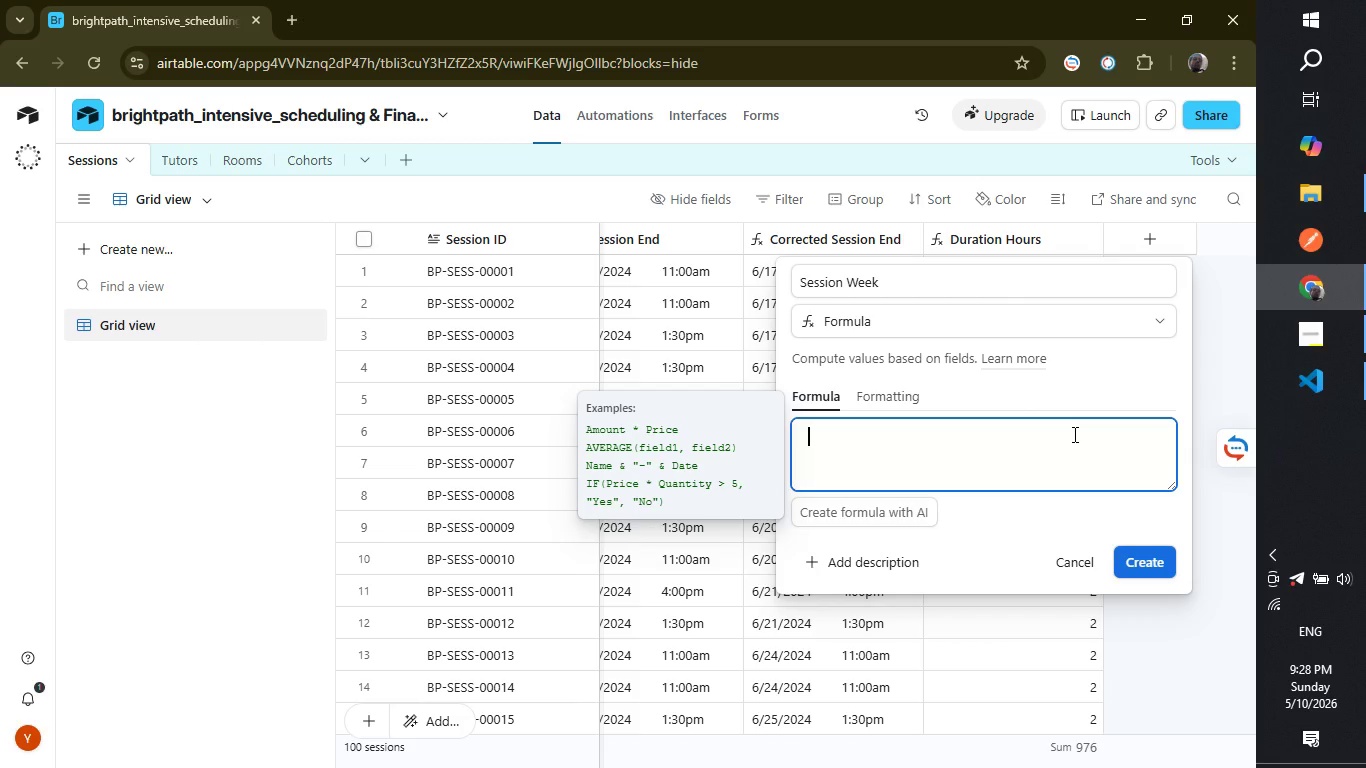 
type("Wk-)
 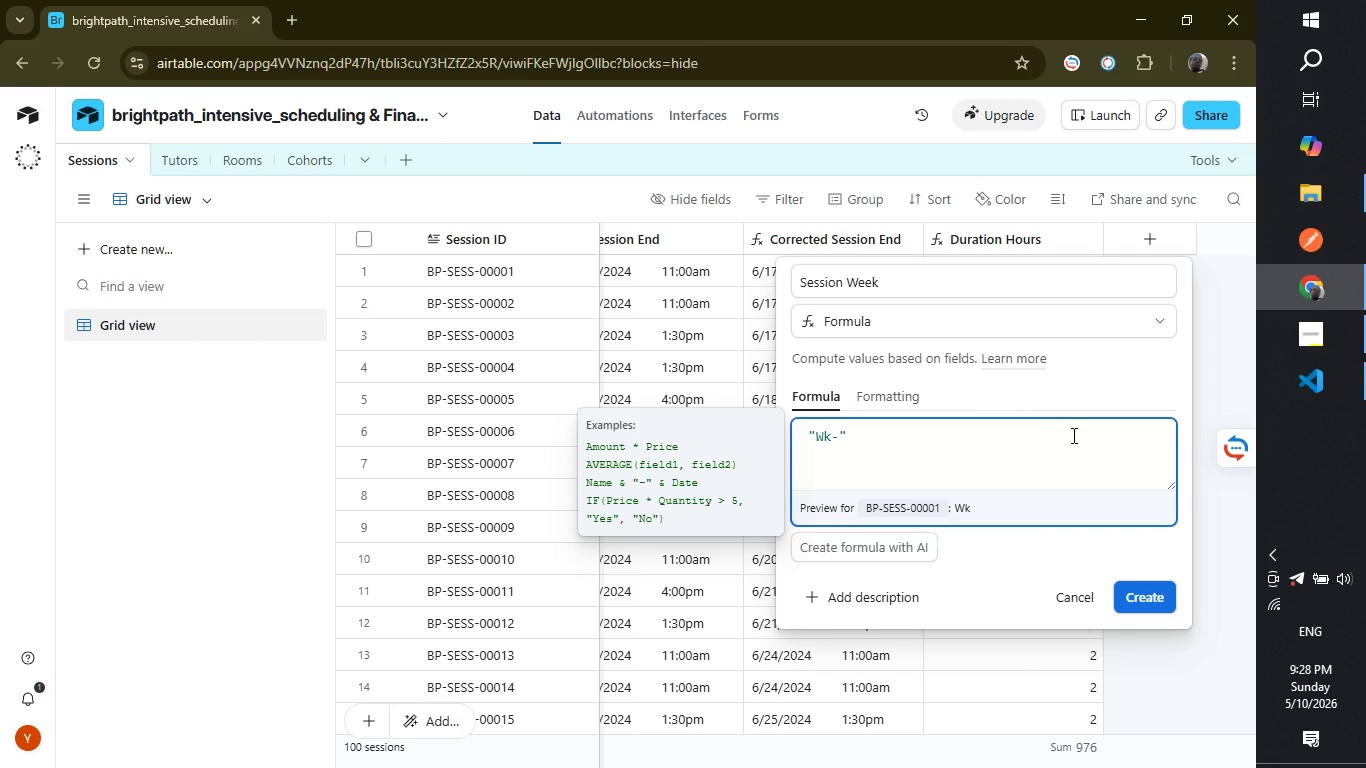 
left_click([942, 439])
 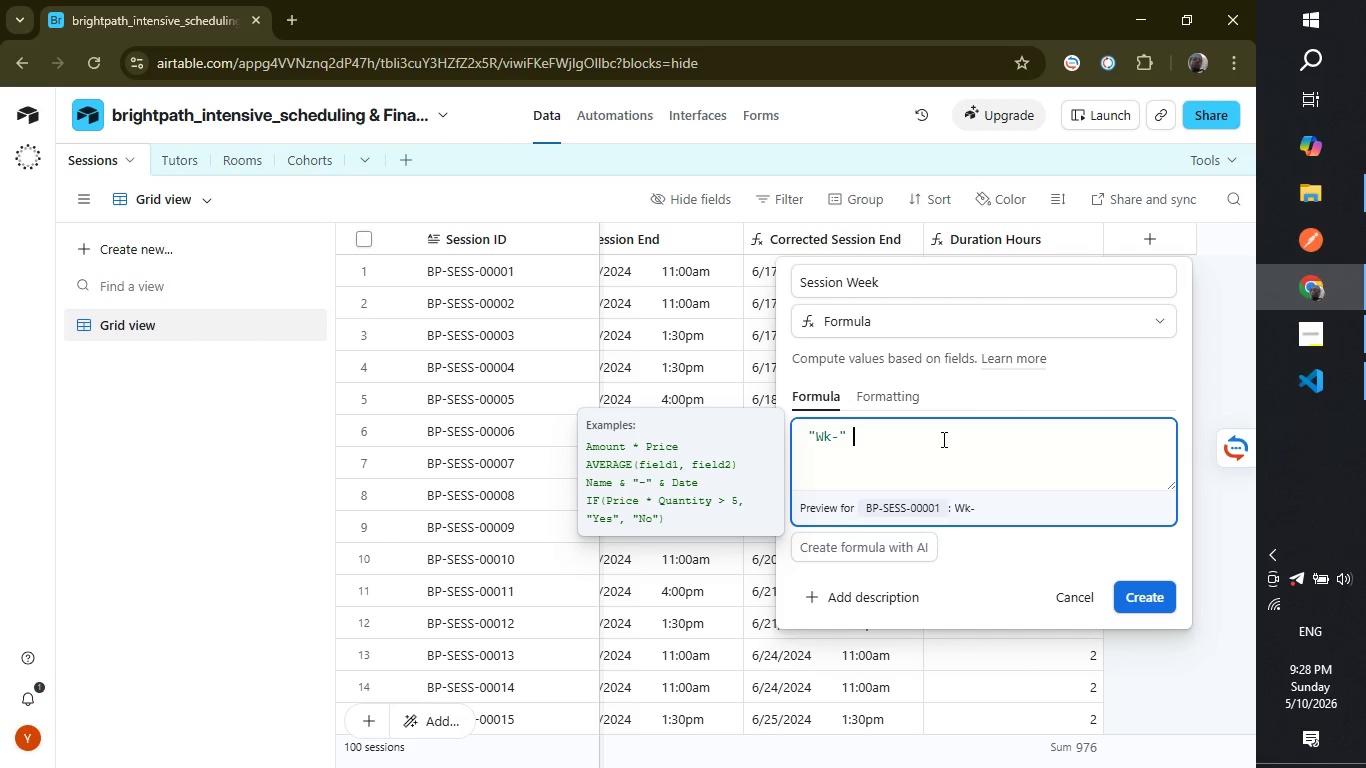 
type( & WEEKN)
 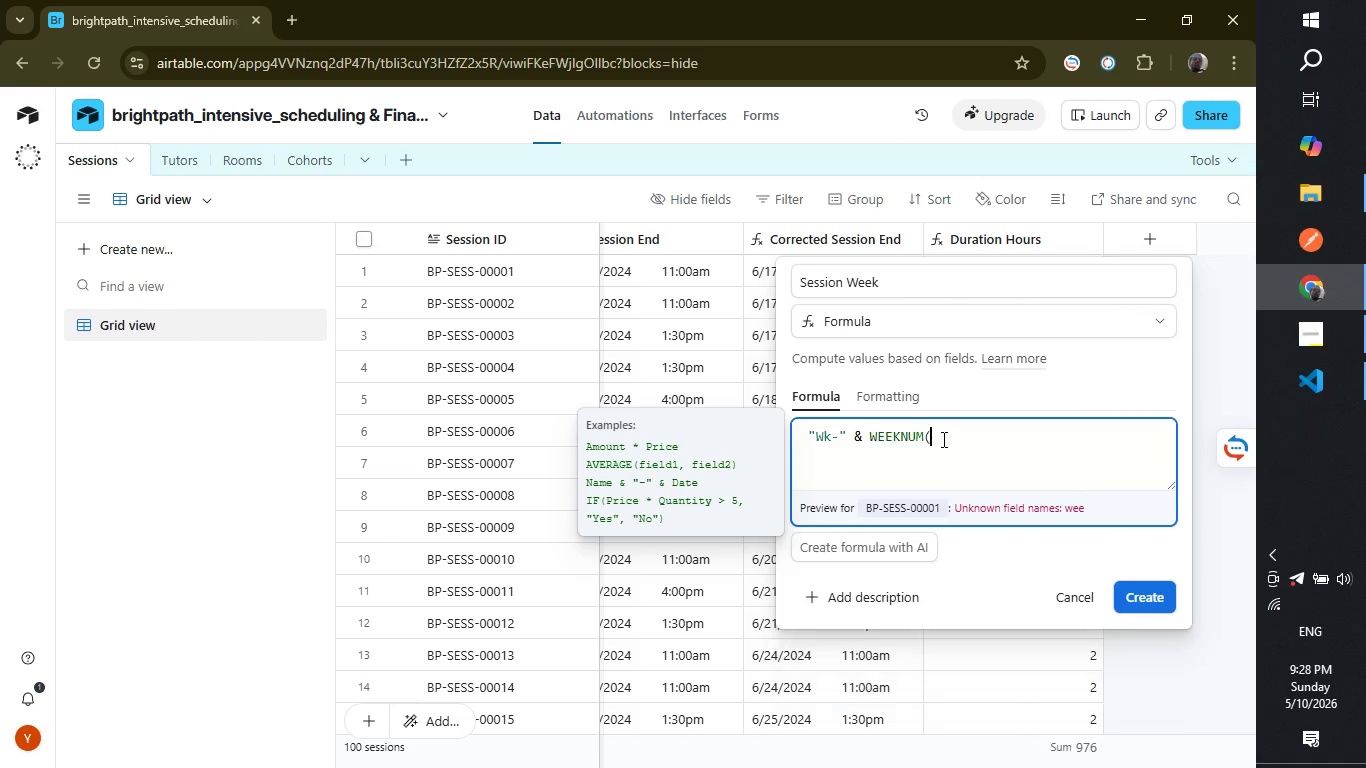 
key(Enter)
 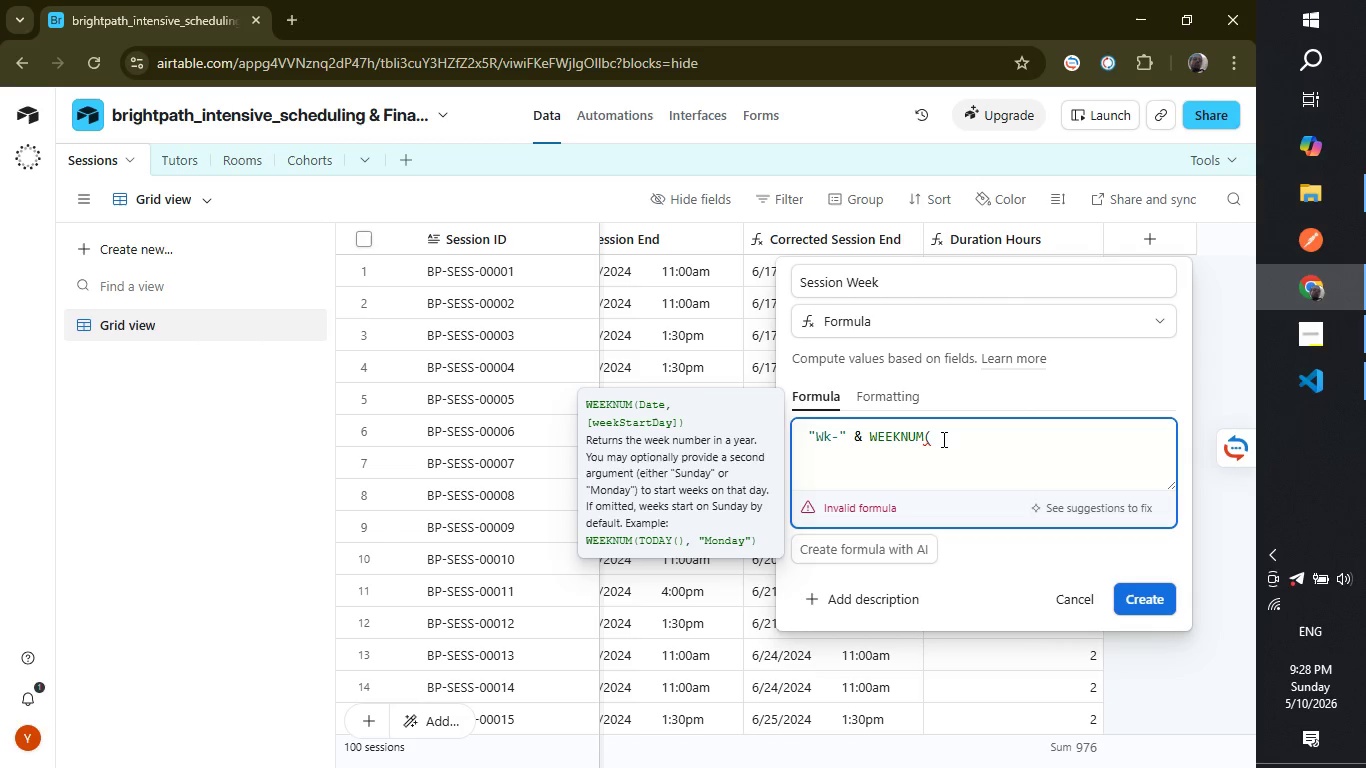 
type({Session D)
 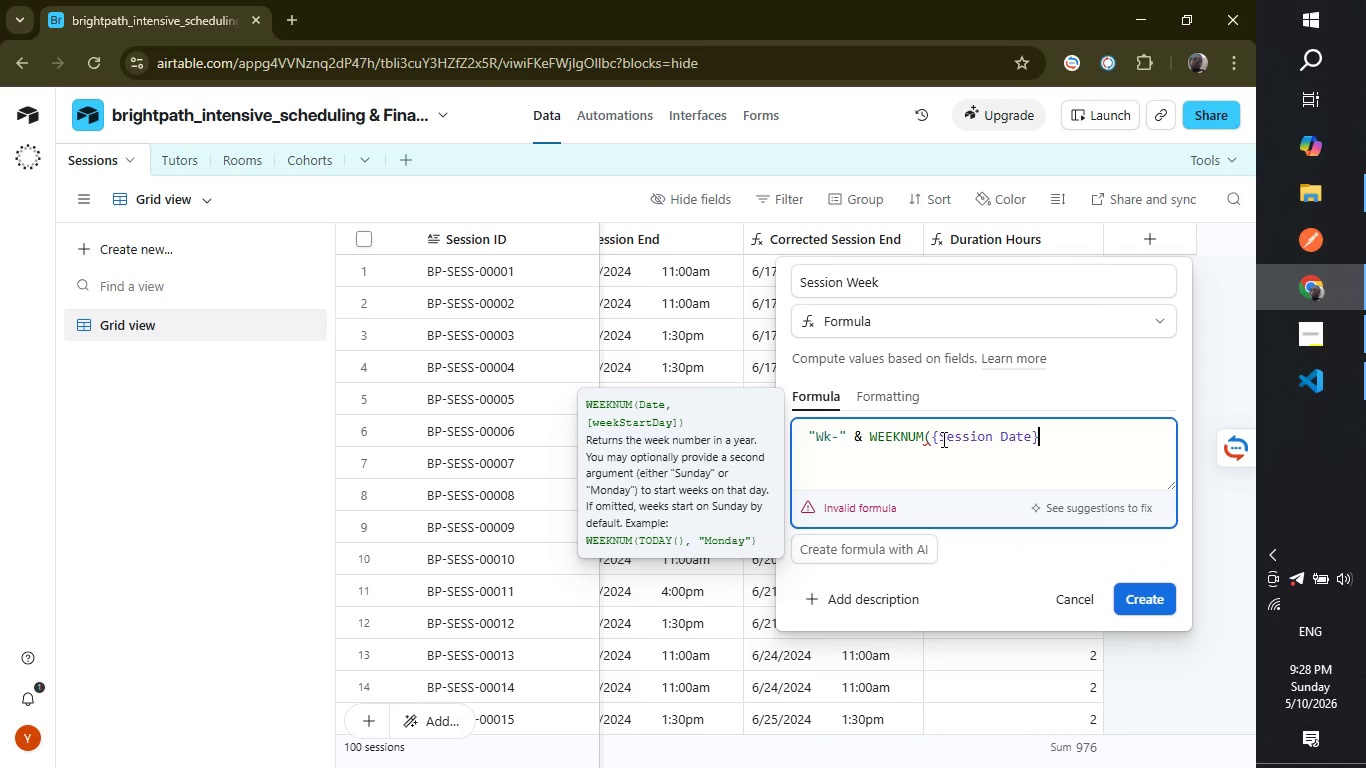 
key(Enter)
 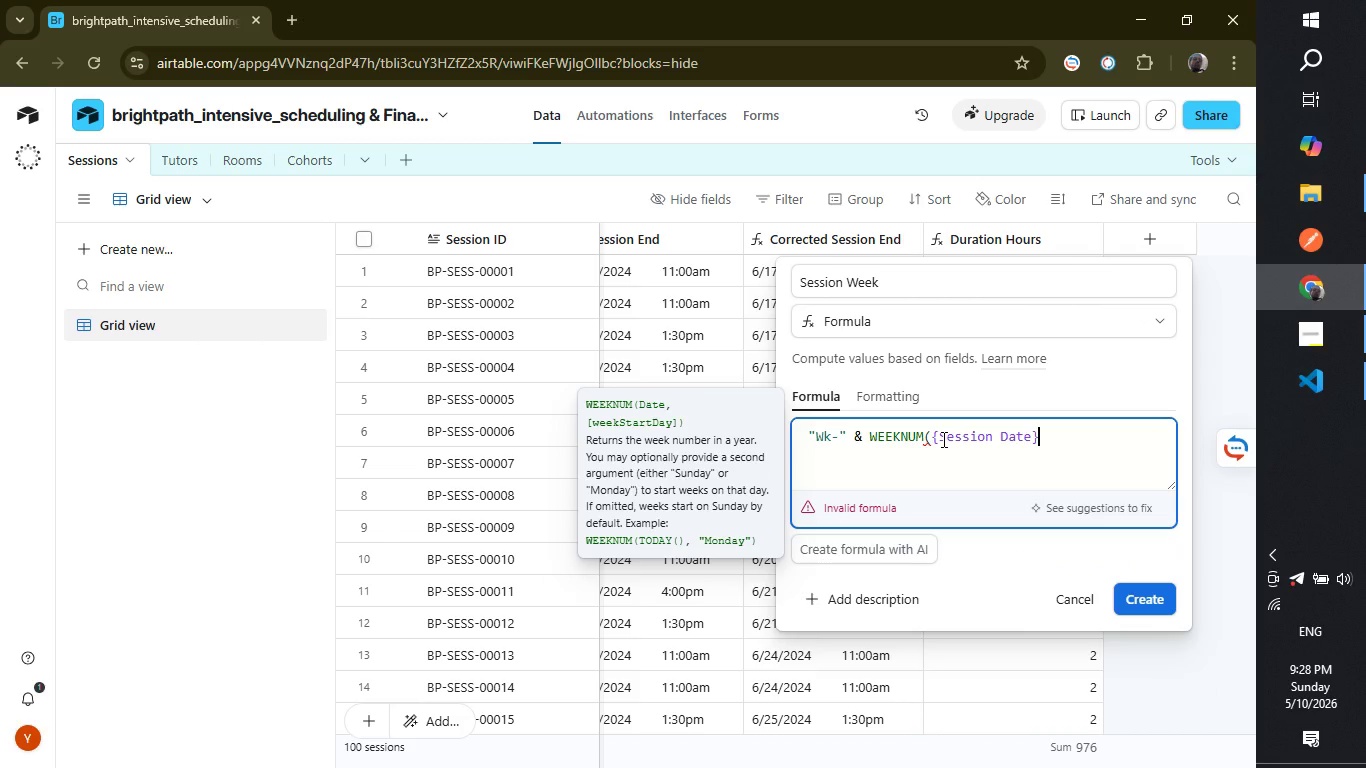 
key(Shift+ShiftLeft)
 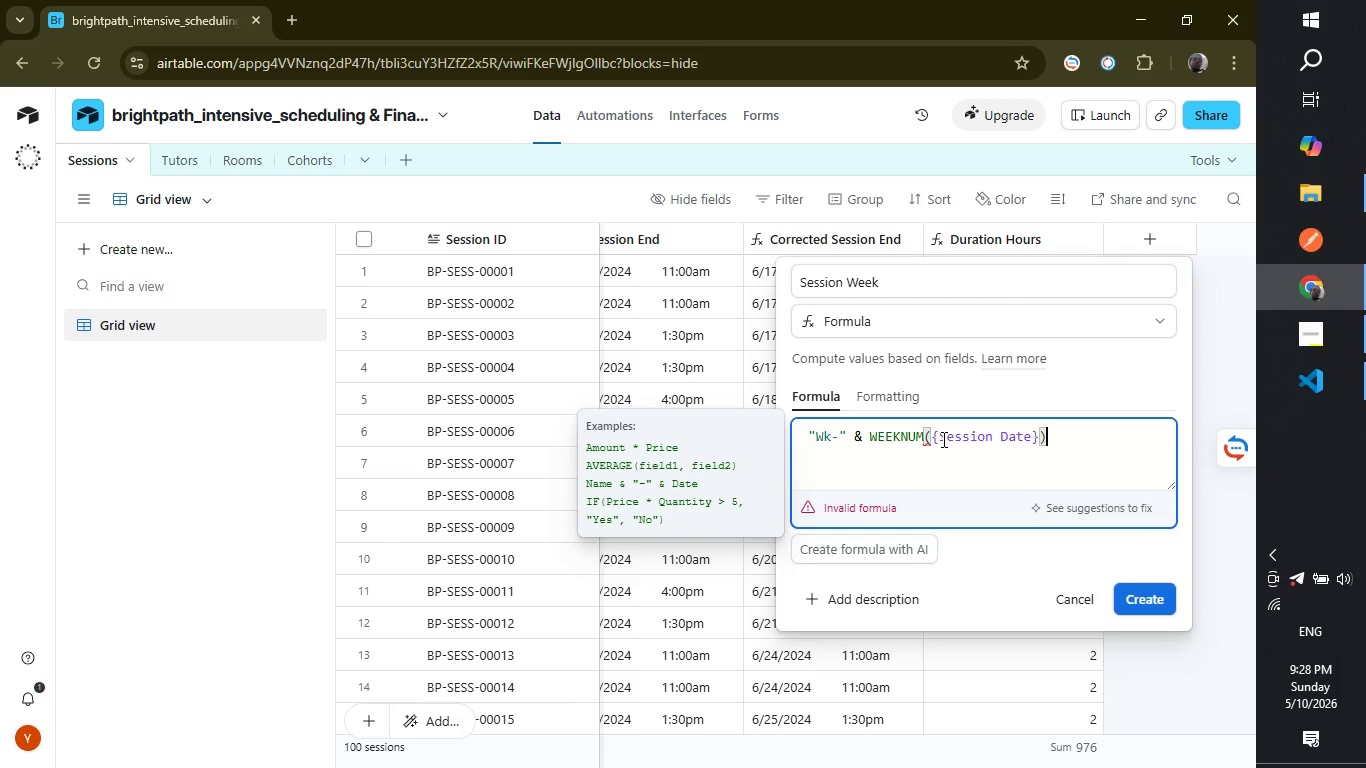 
key(Shift+0)
 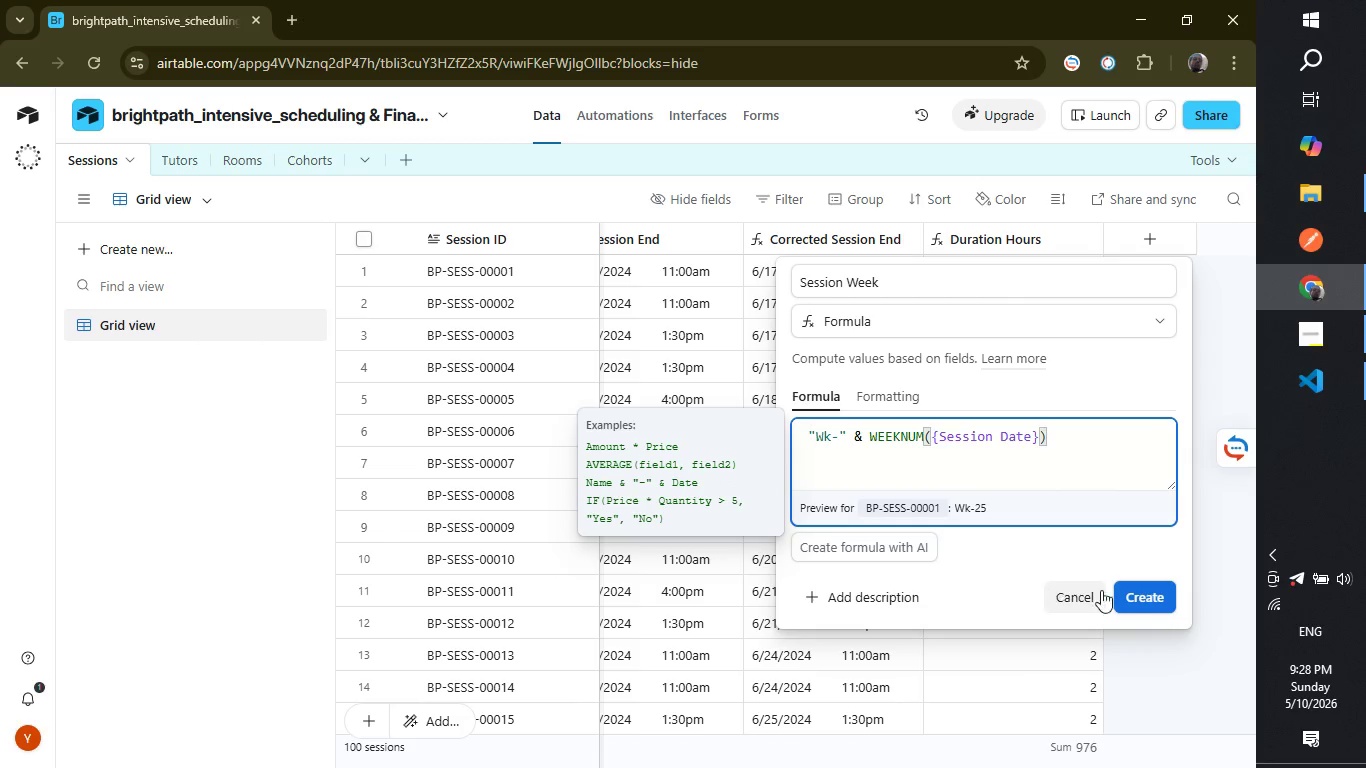 
left_click([1150, 590])
 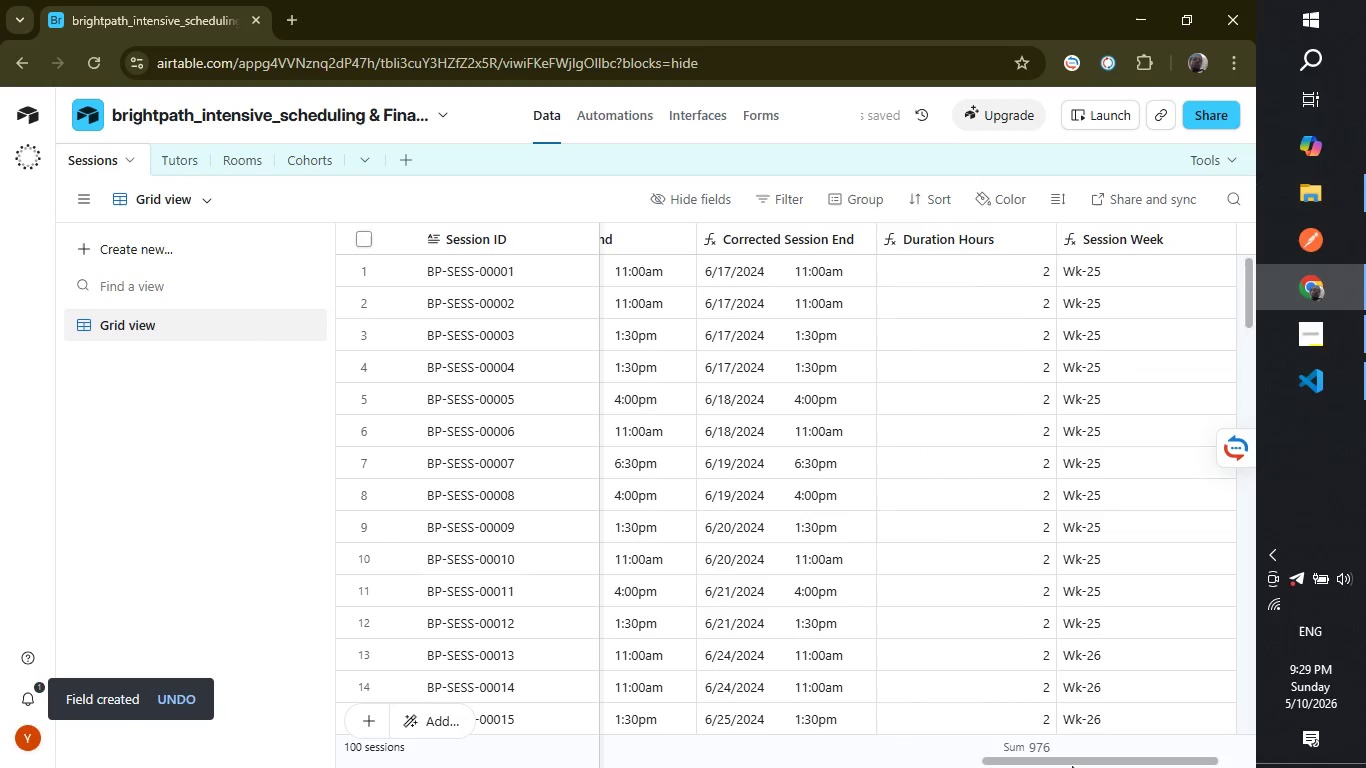 
wait(7.44)
 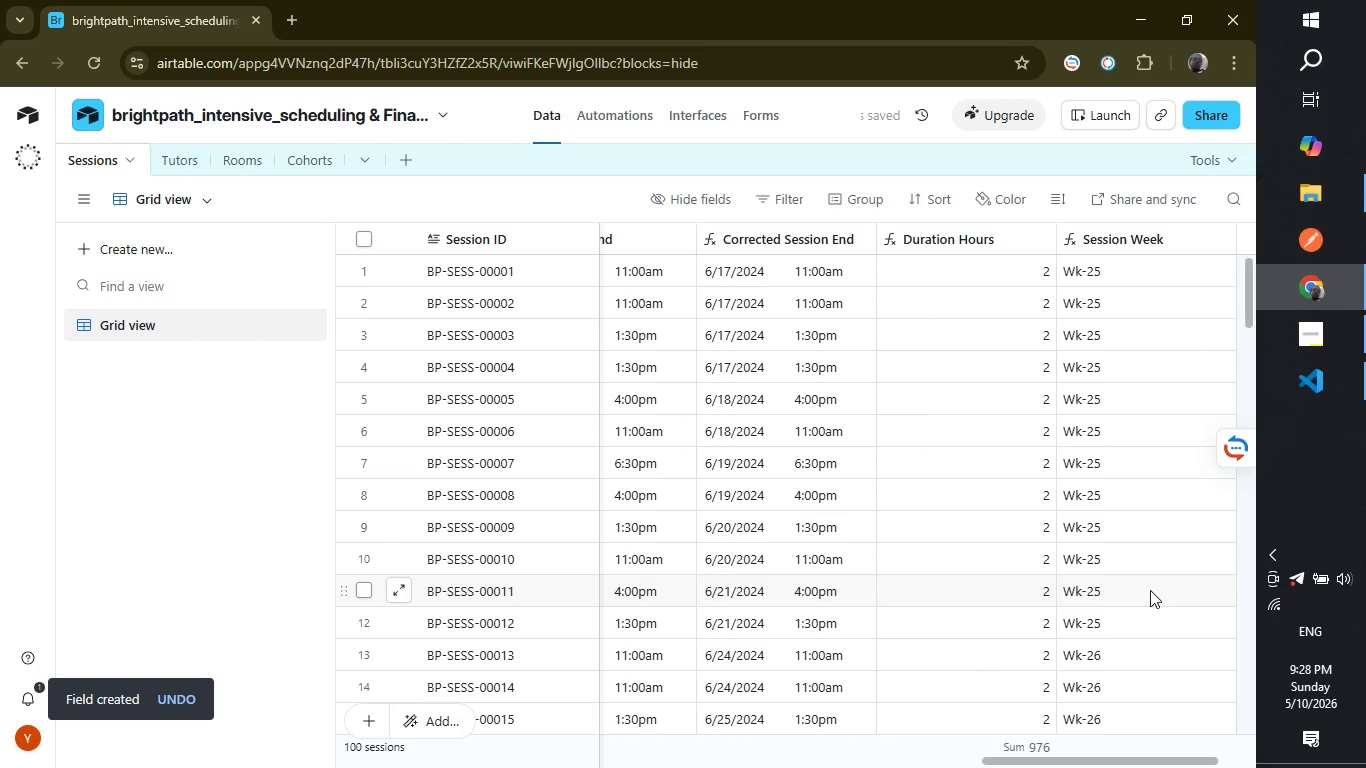 
left_click_drag(start_coordinate=[1074, 762], to_coordinate=[1107, 759])
 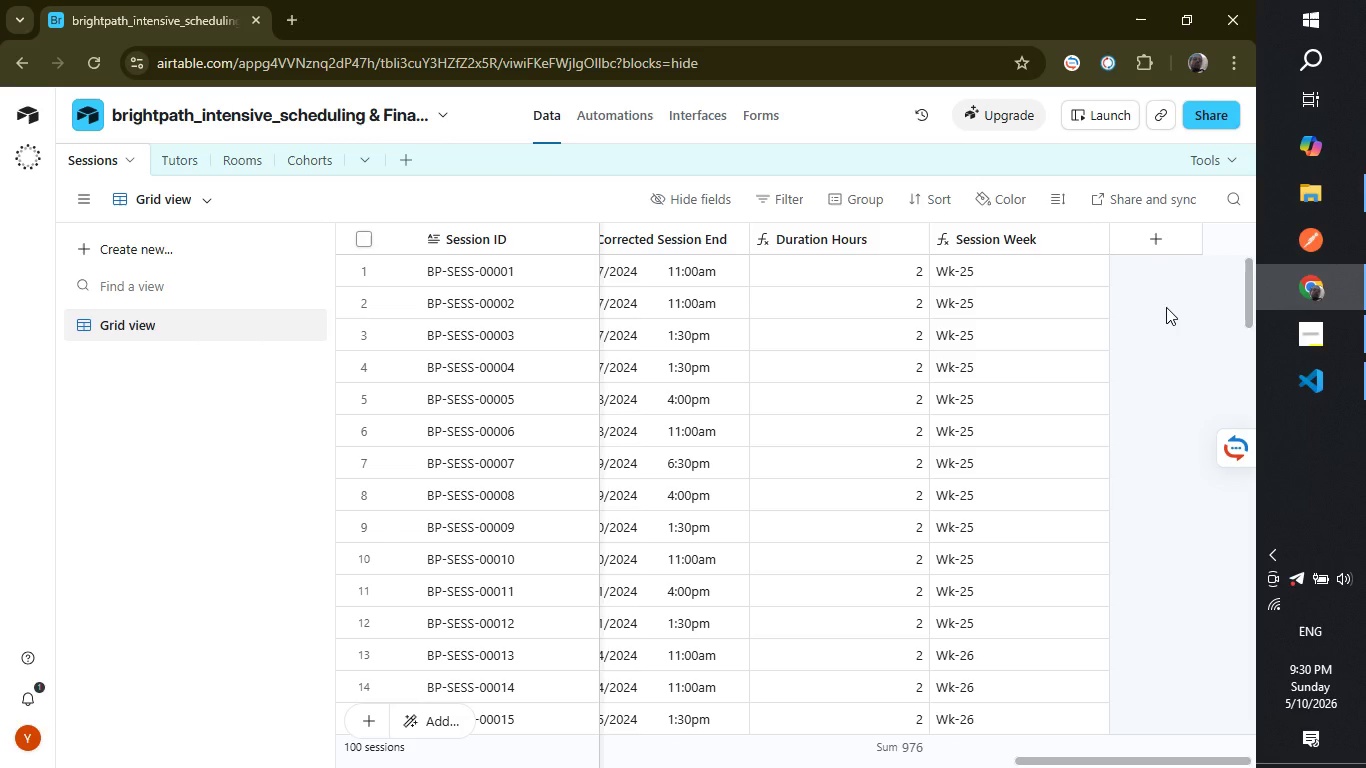 
wait(69.31)
 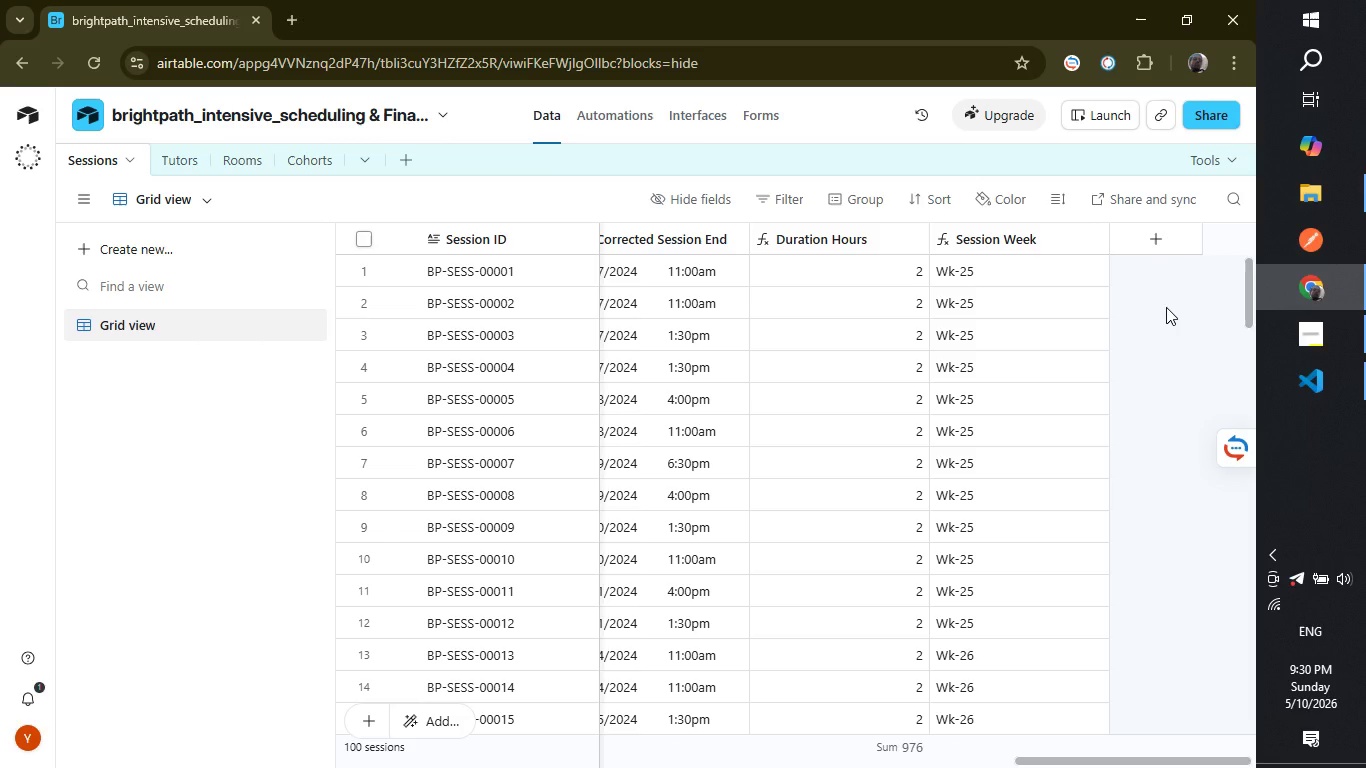 
left_click([1165, 243])
 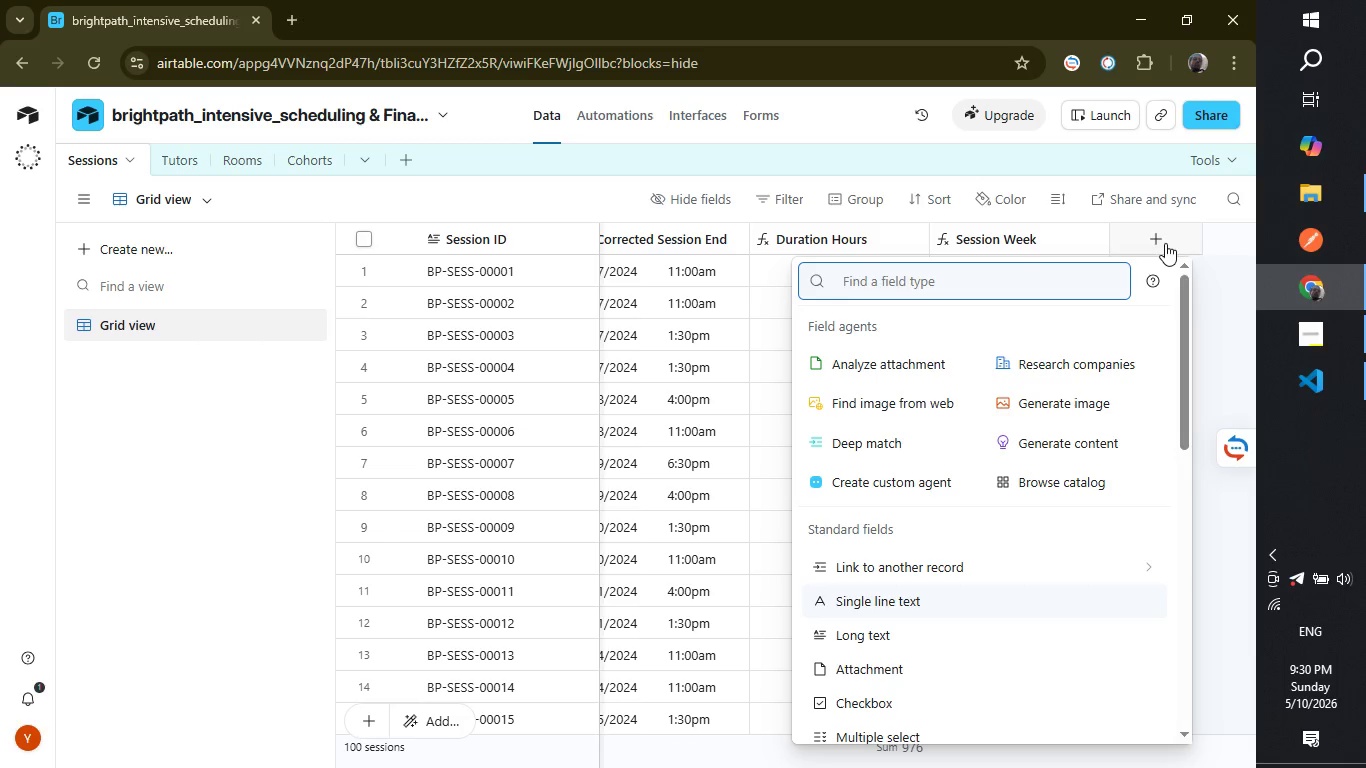 
type(fo)
 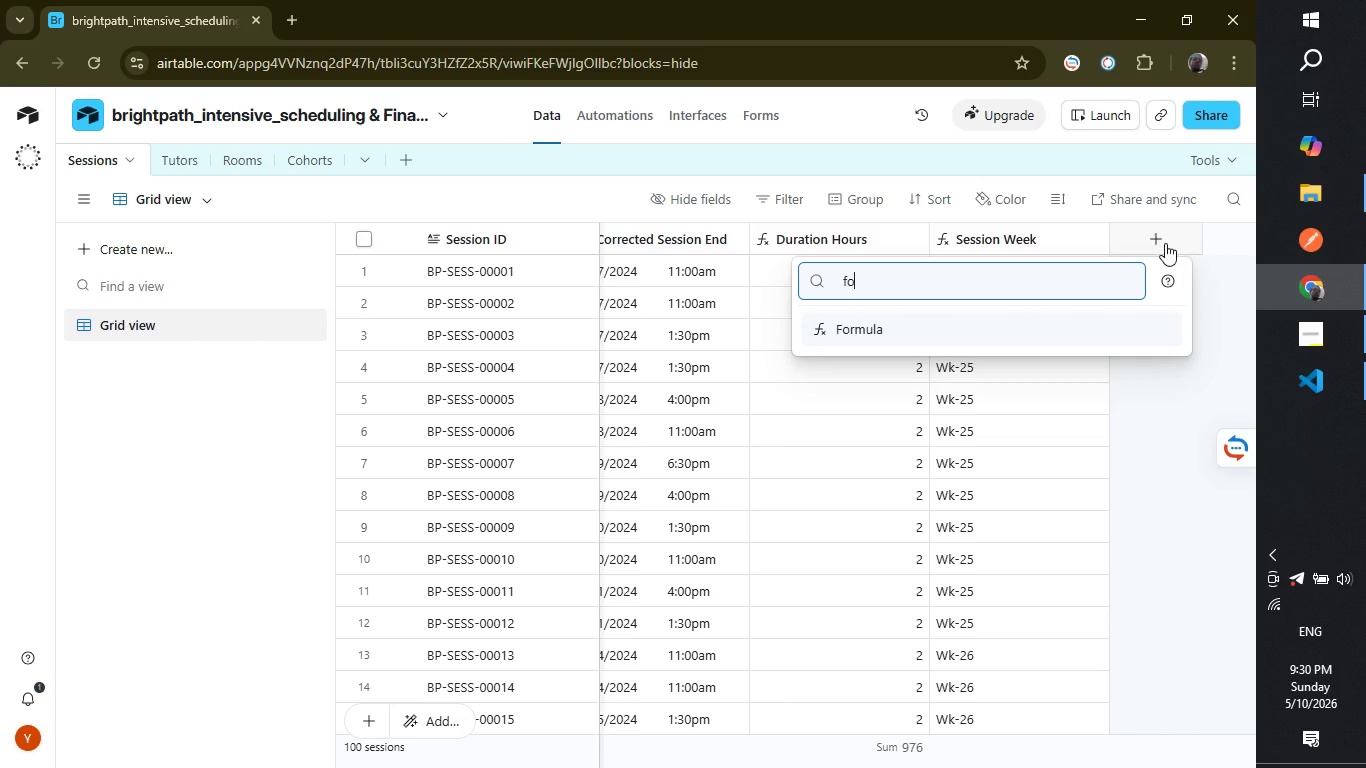 
key(Enter)
 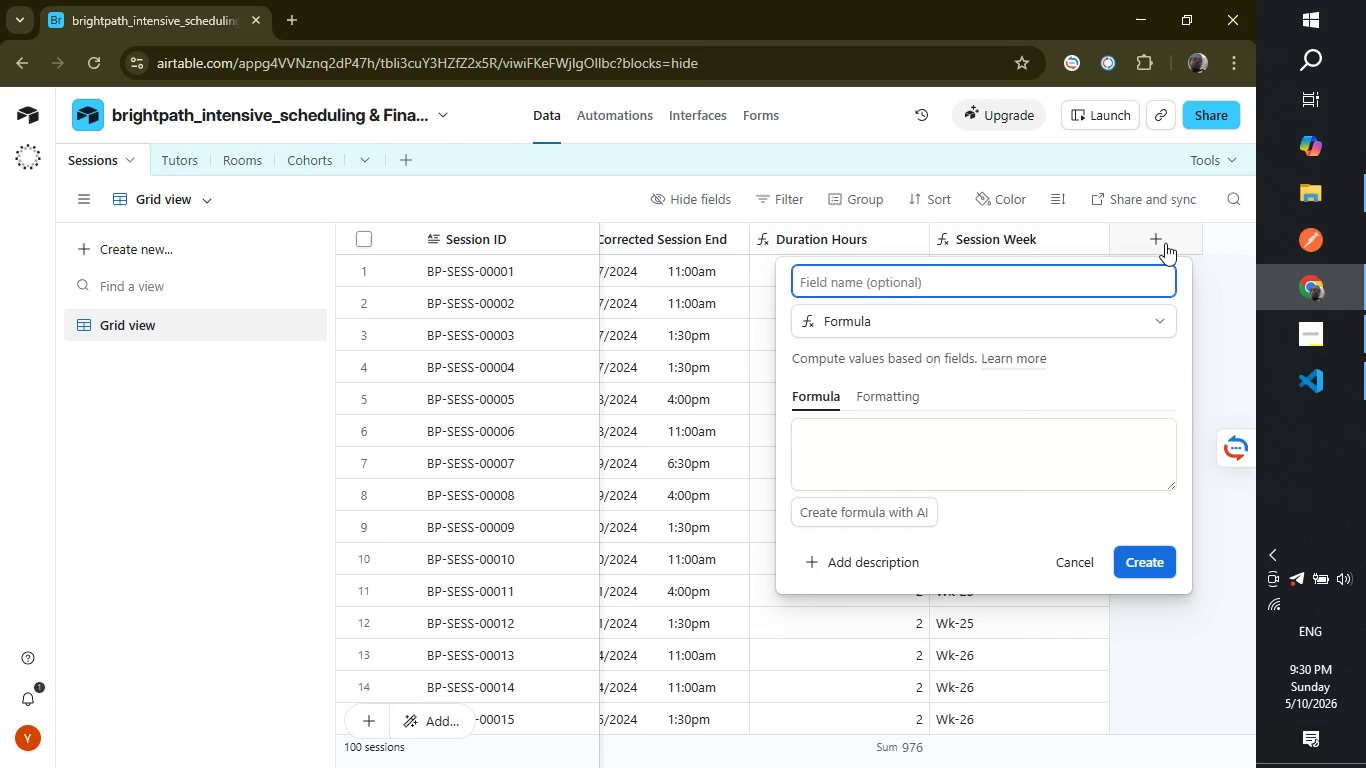 
wait(7.58)
 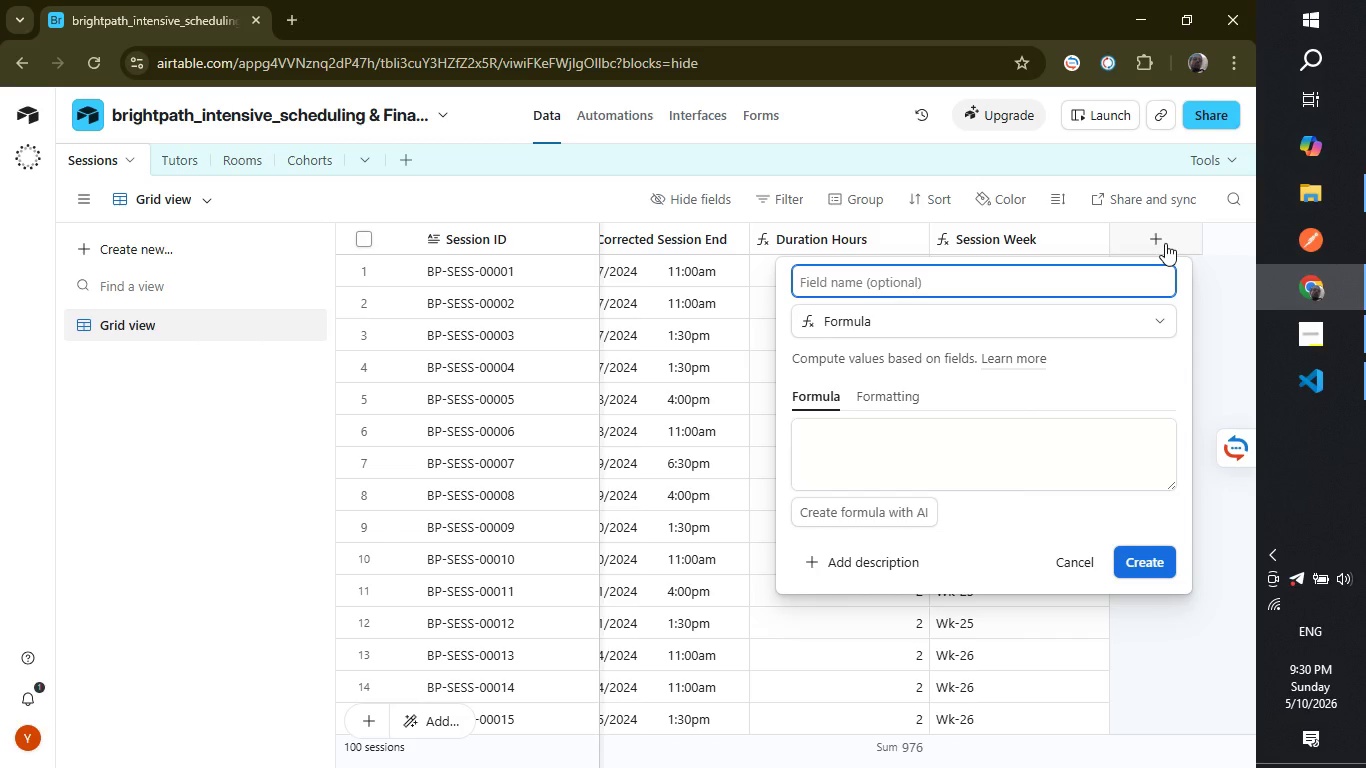 
left_click([1018, 457])
 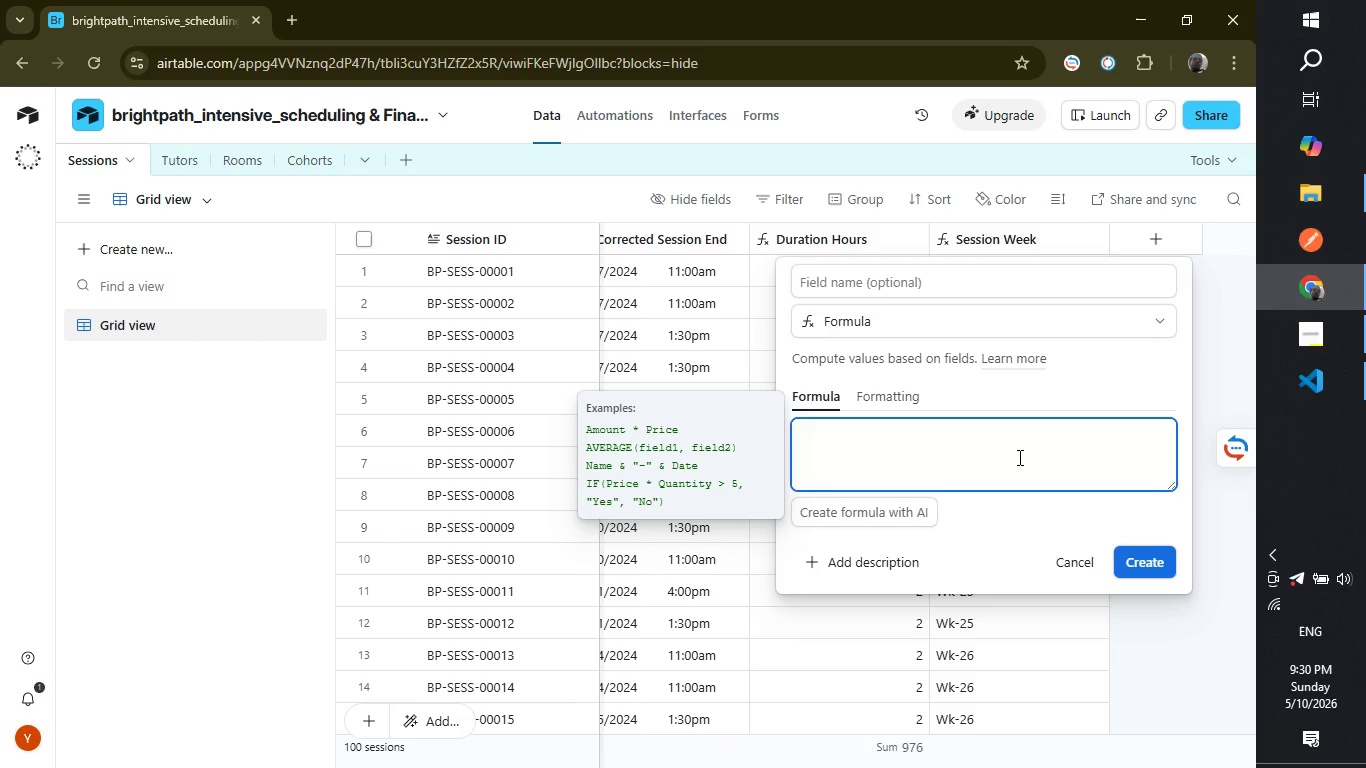 
wait(12.11)
 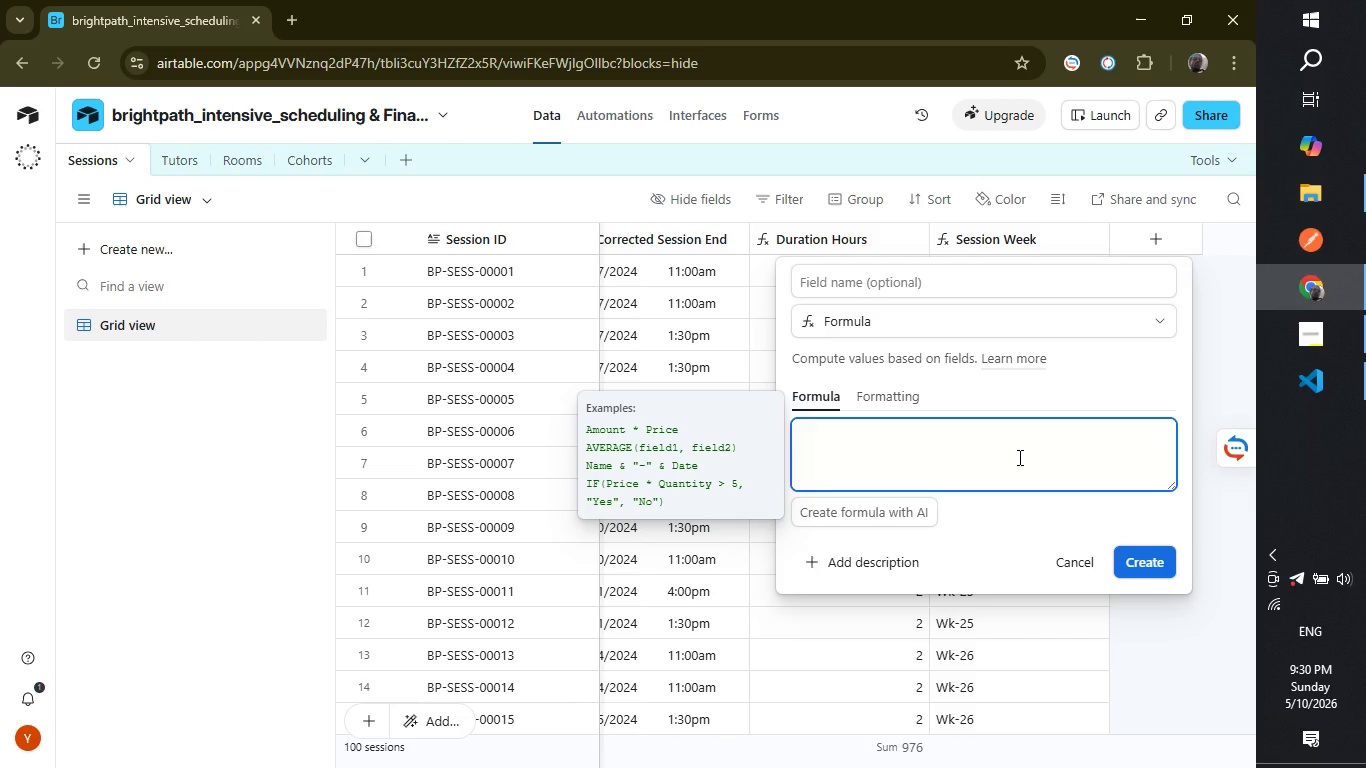 
left_click([879, 292])
 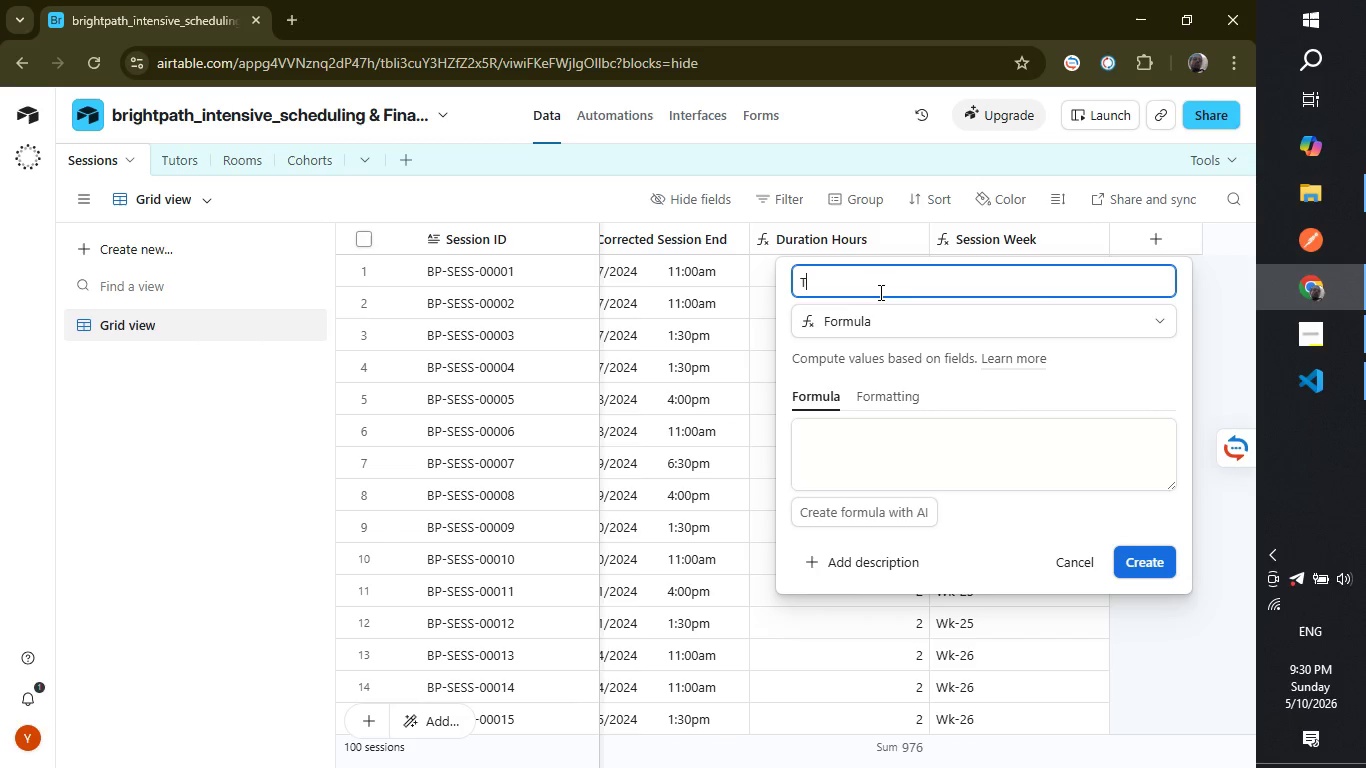 
type(Time Slot)
 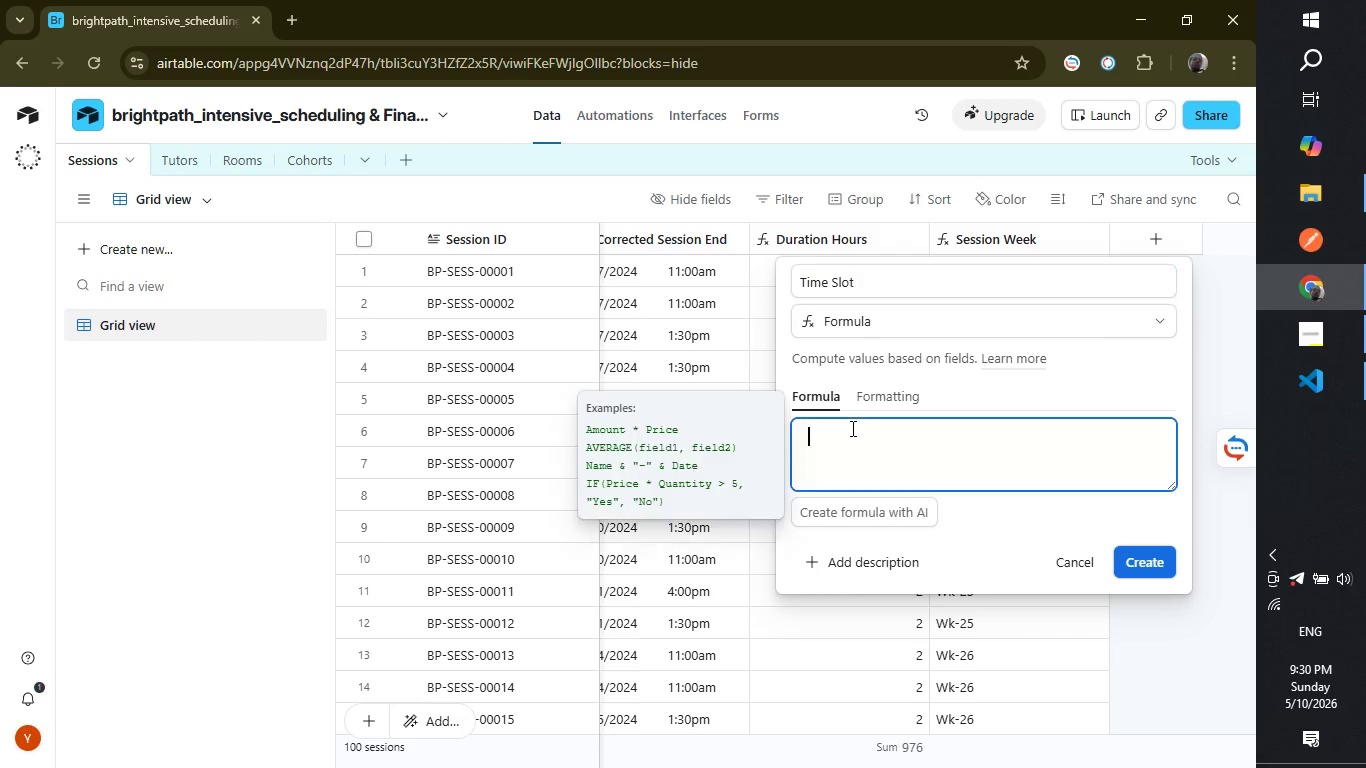 
left_click([851, 428])
 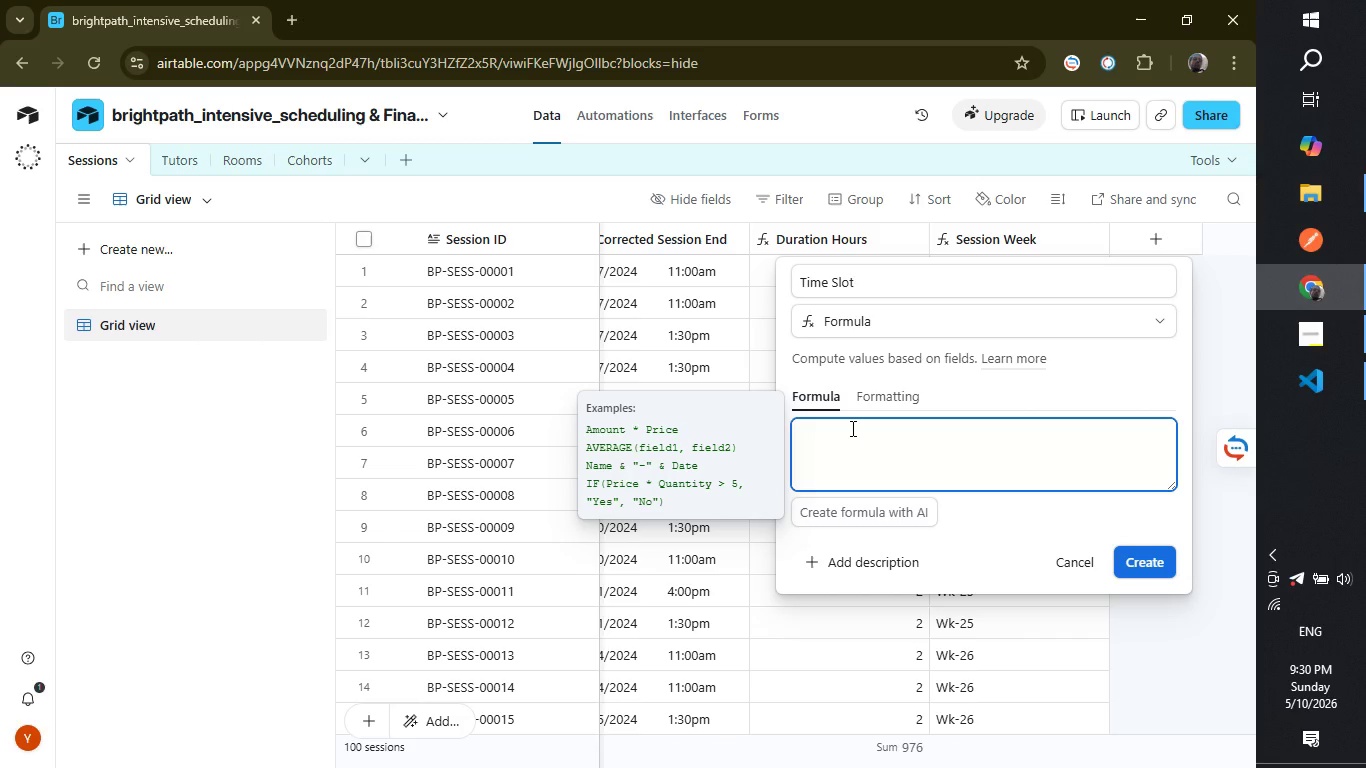 
type(DATETIME_FOR)
 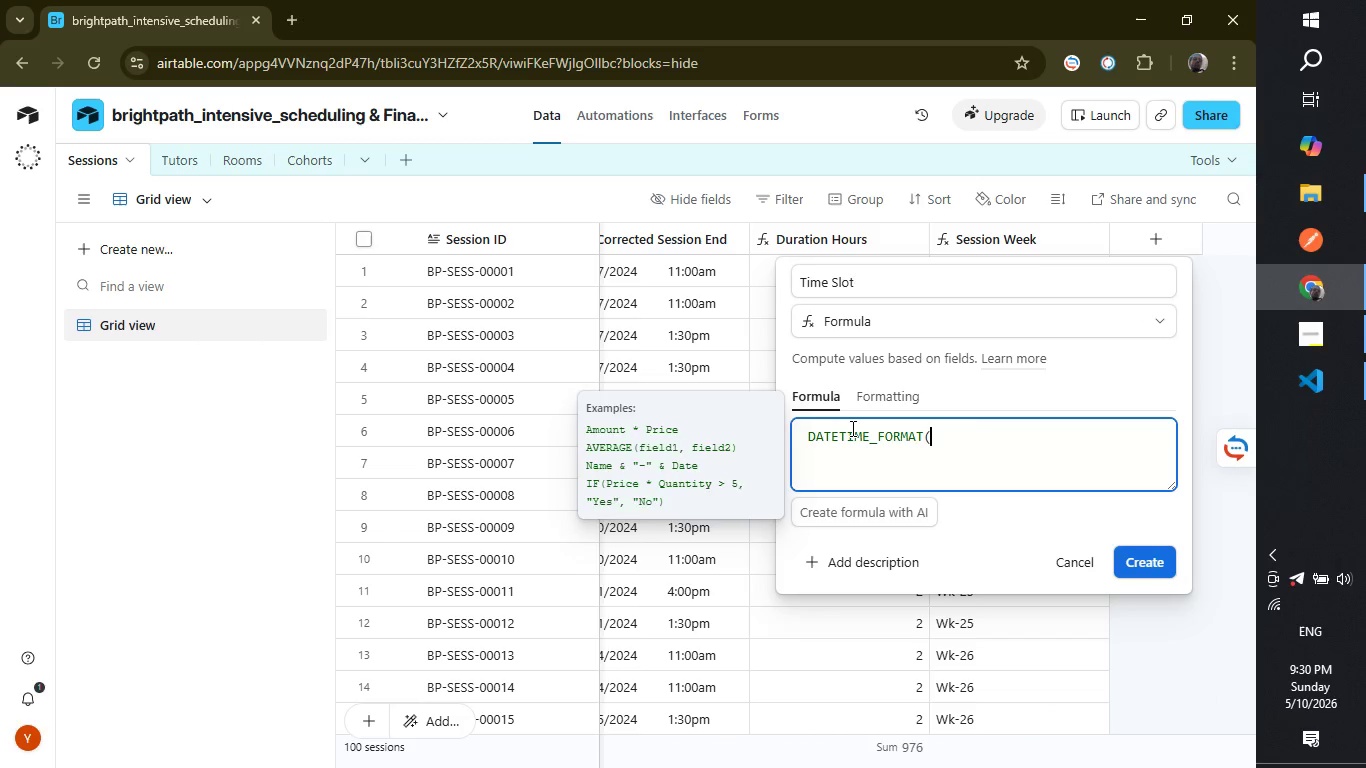 
key(Enter)
 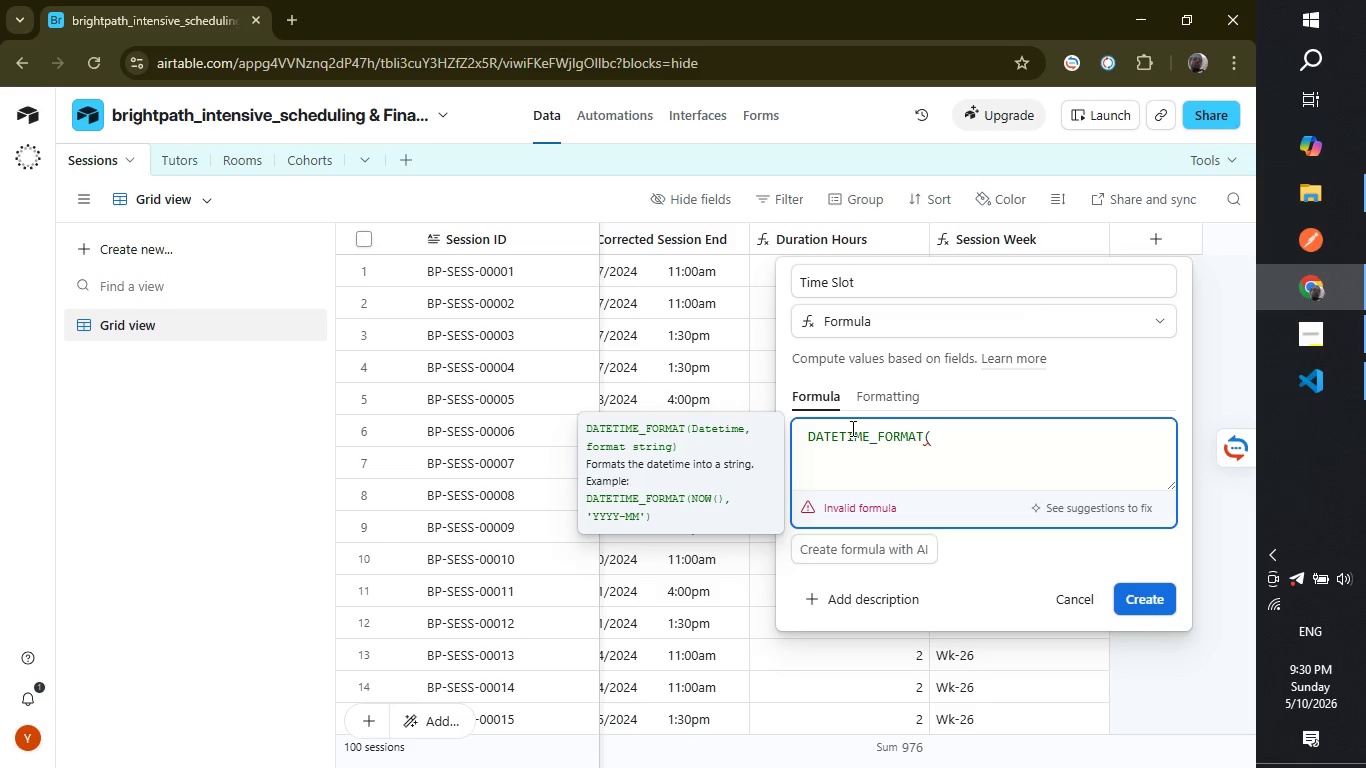 
type({SESSION STA)
 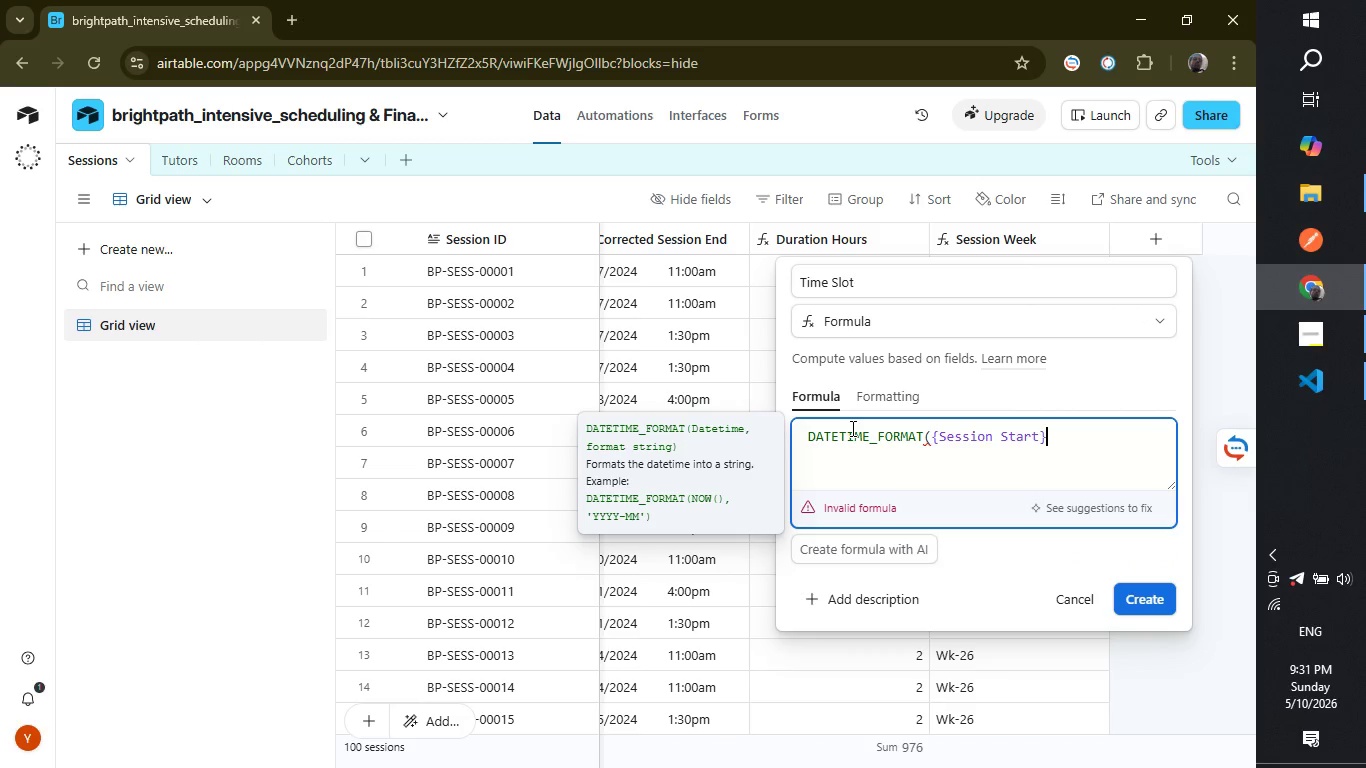 
key(Enter)
 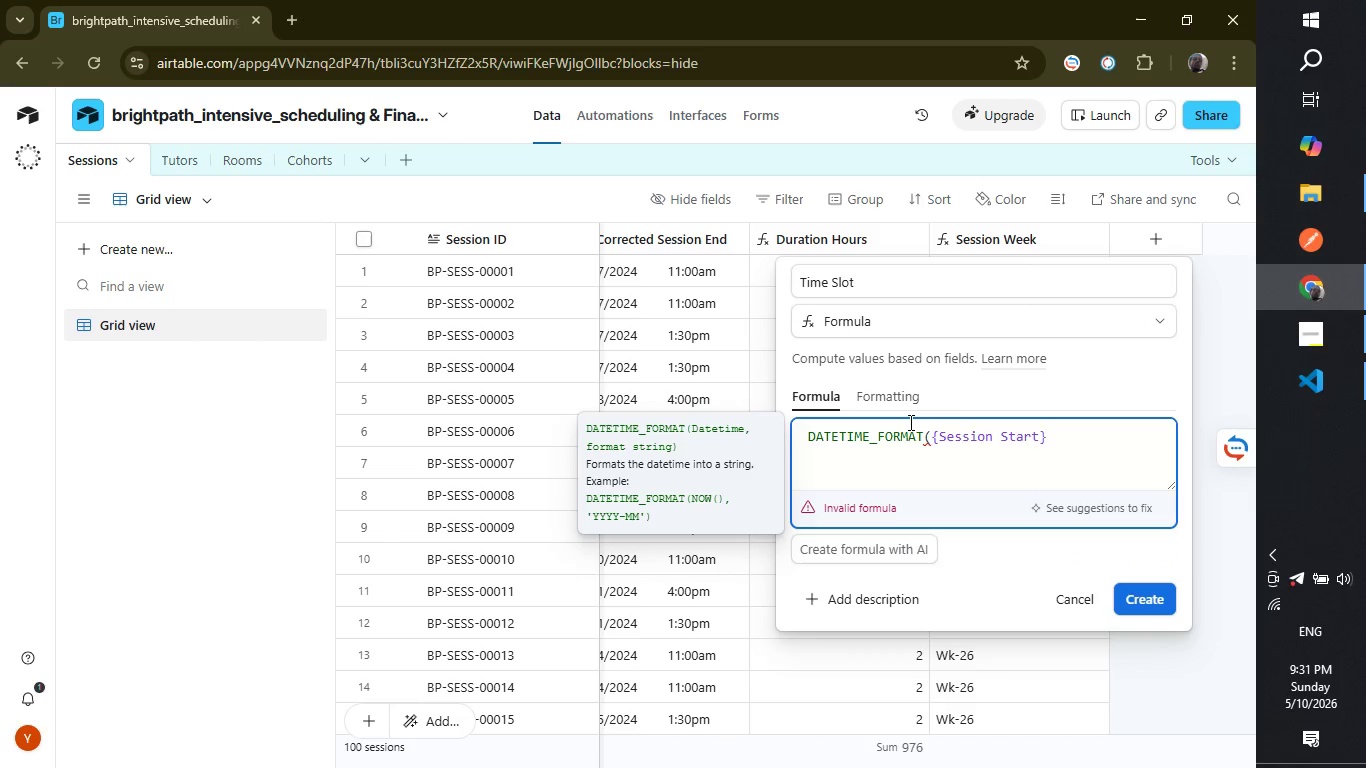 
key(Comma)
 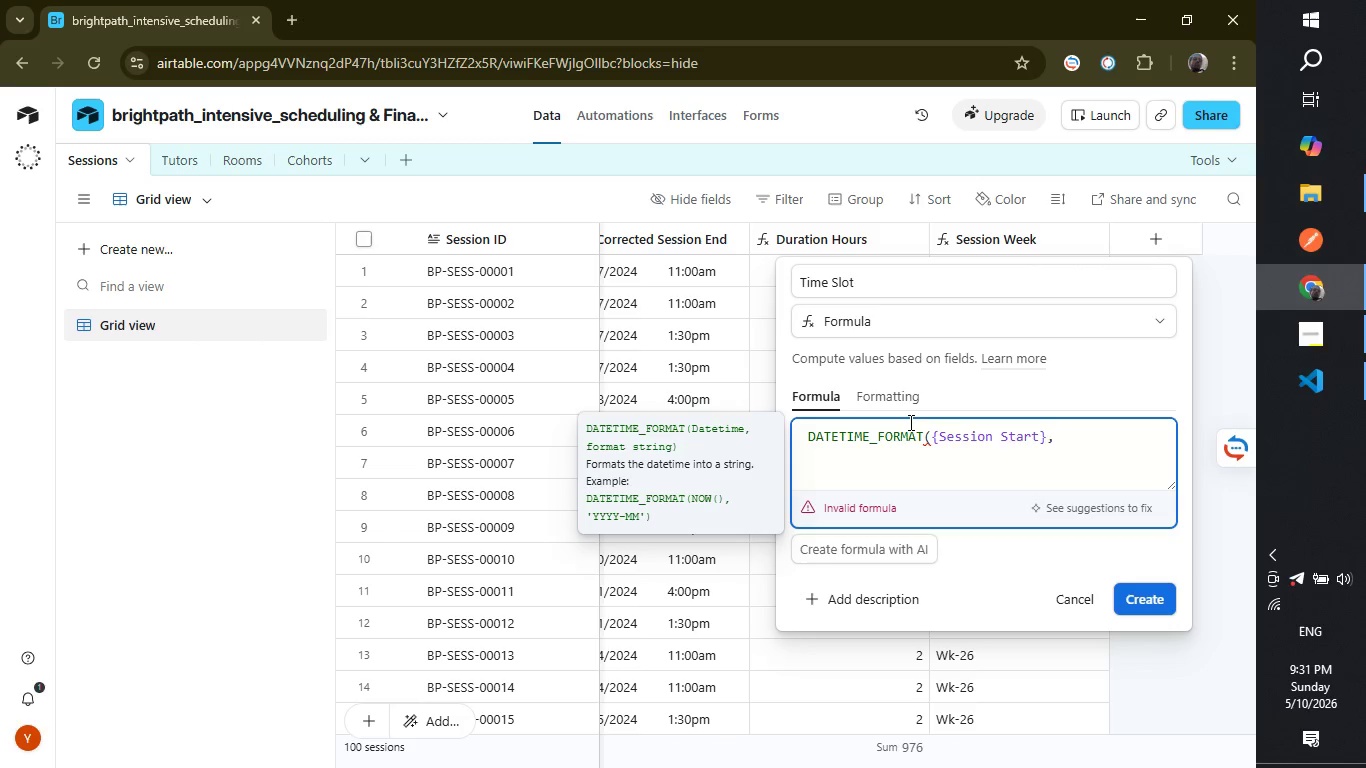 
type("MMM)
key(Backspace)
key(Backspace)
key(Backspace)
type(mmm dd hh)
key(Backspace)
key(Backspace)
type(hh)
key(Backspace)
key(Backspace)
type(HH:MM a)
 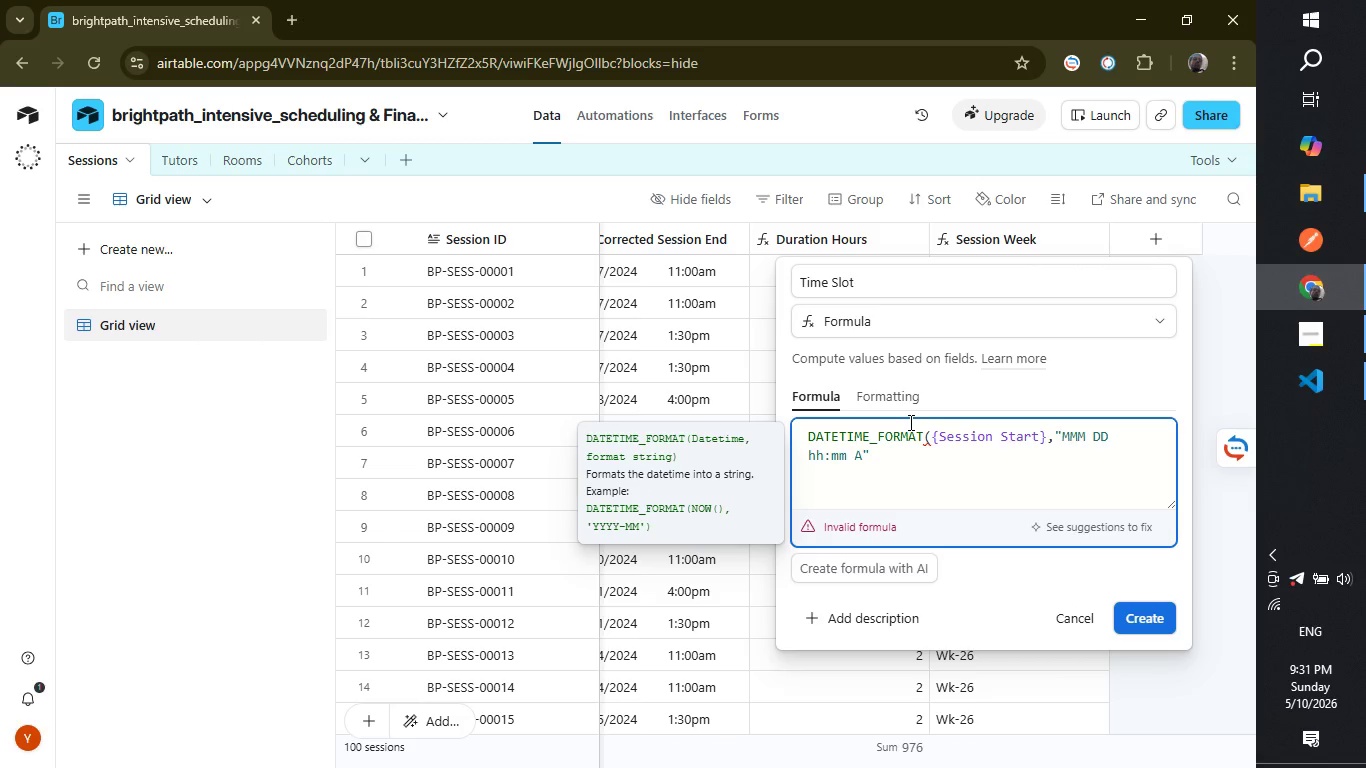 
left_click([885, 451])
 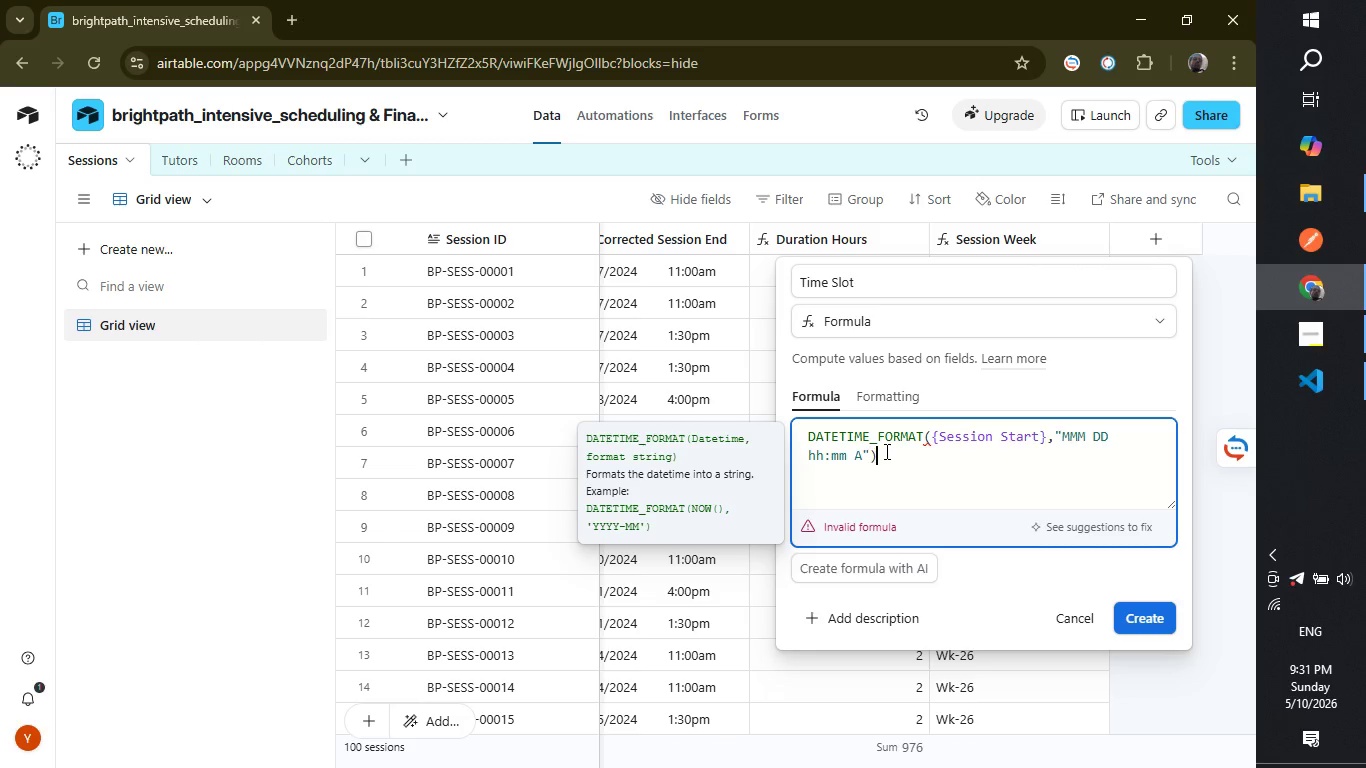 
key(Shift+ShiftLeft)
 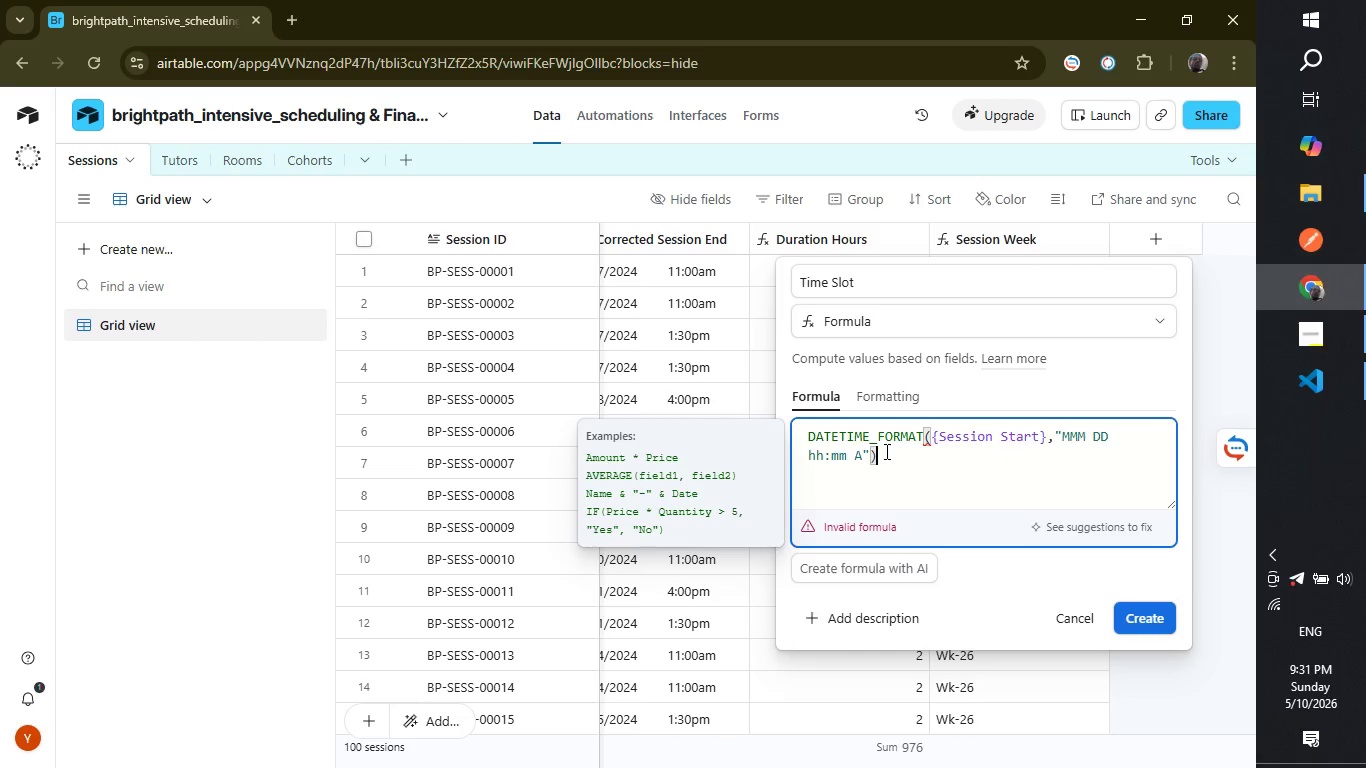 
key(Shift+0)
 